 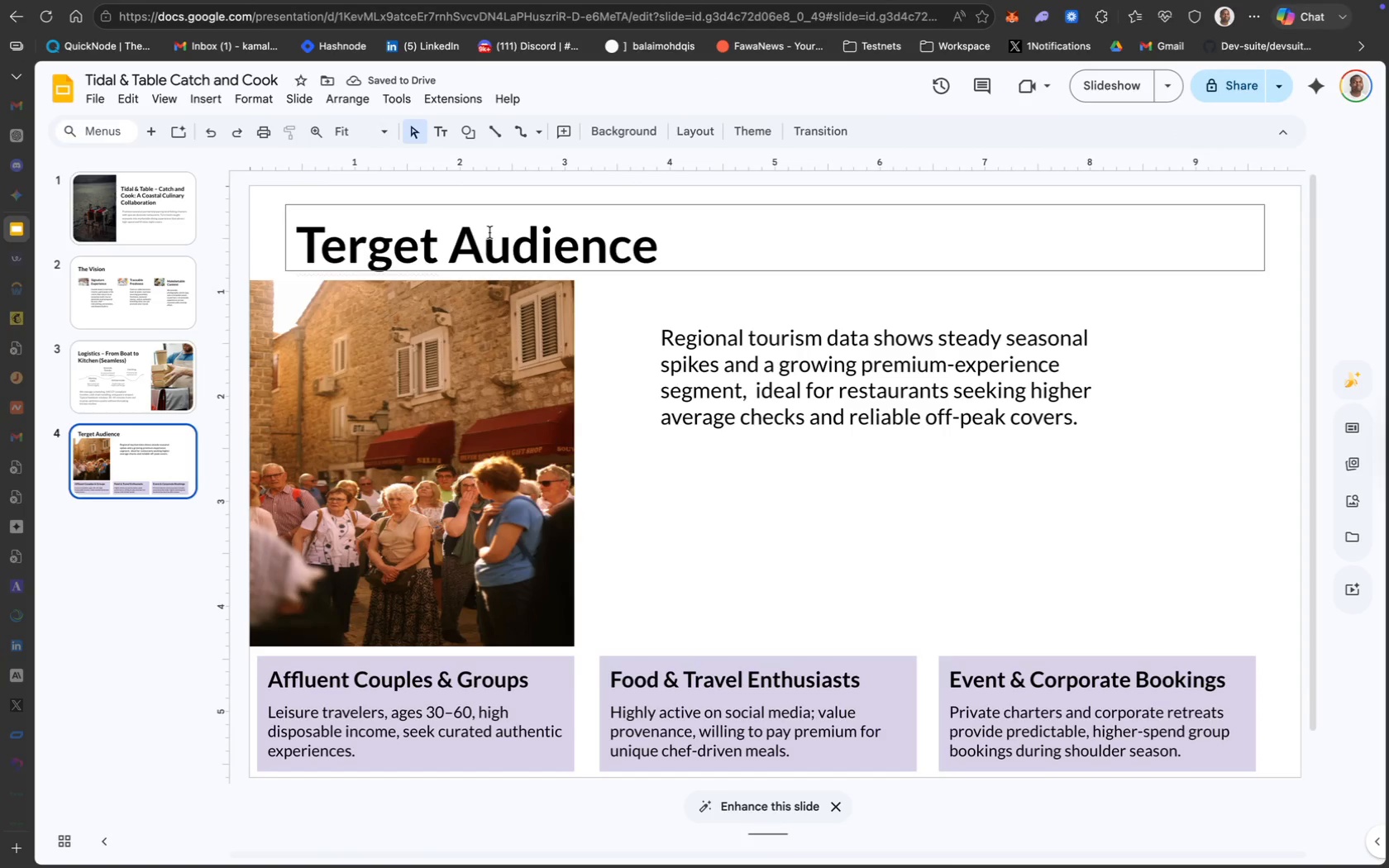 
double_click([675, 246])
 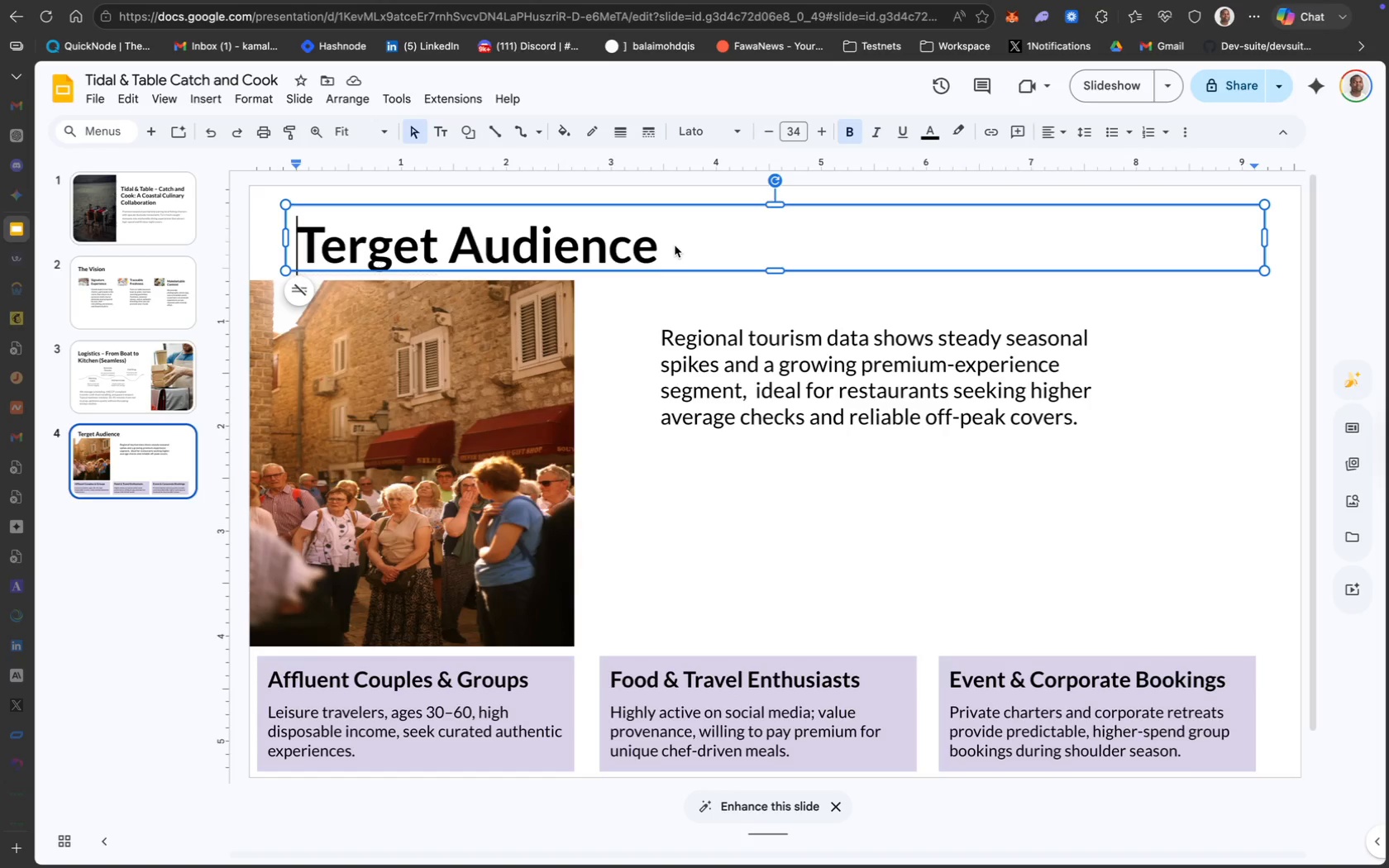 
left_click([675, 246])
 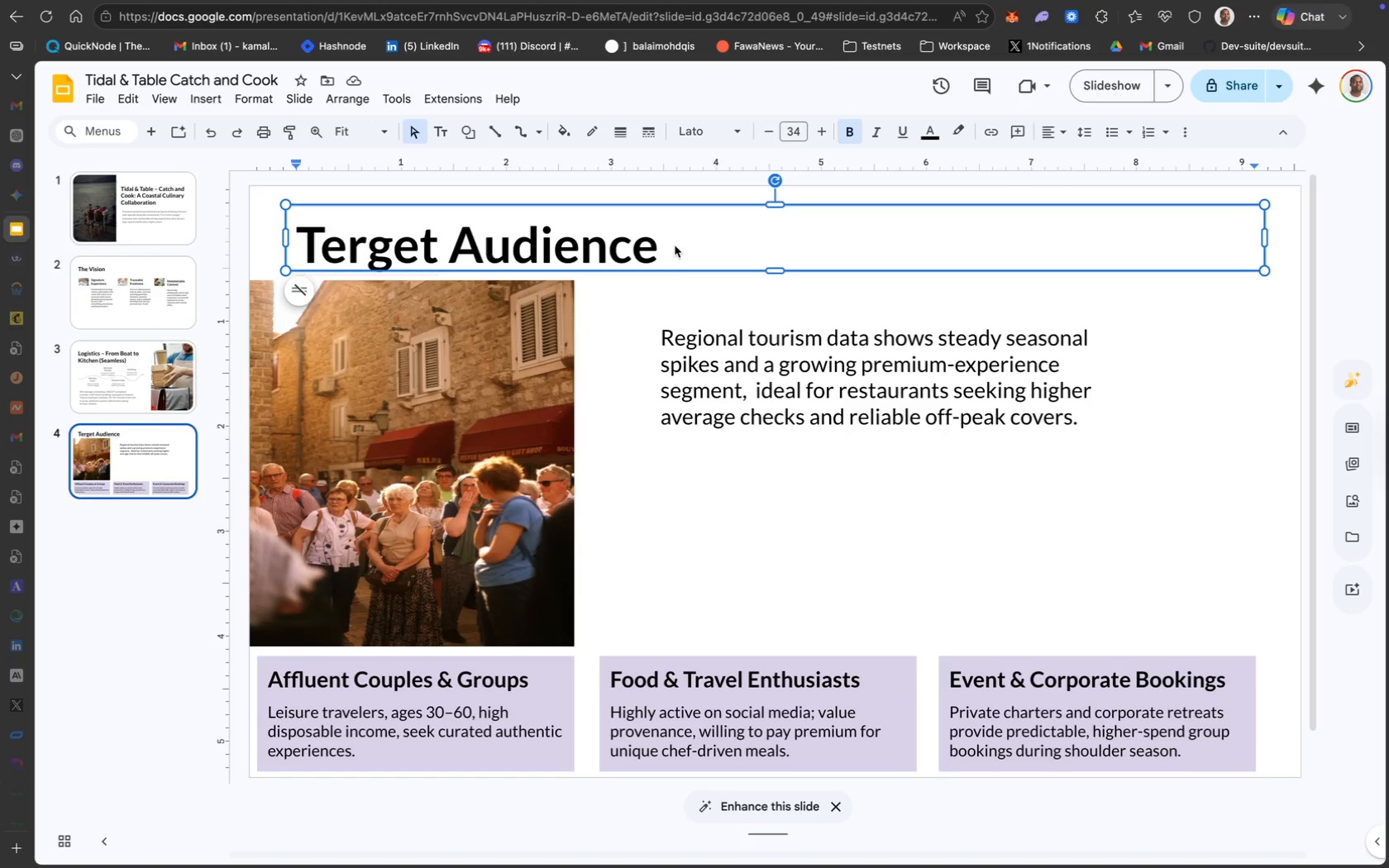 
type( -- Who BO)
 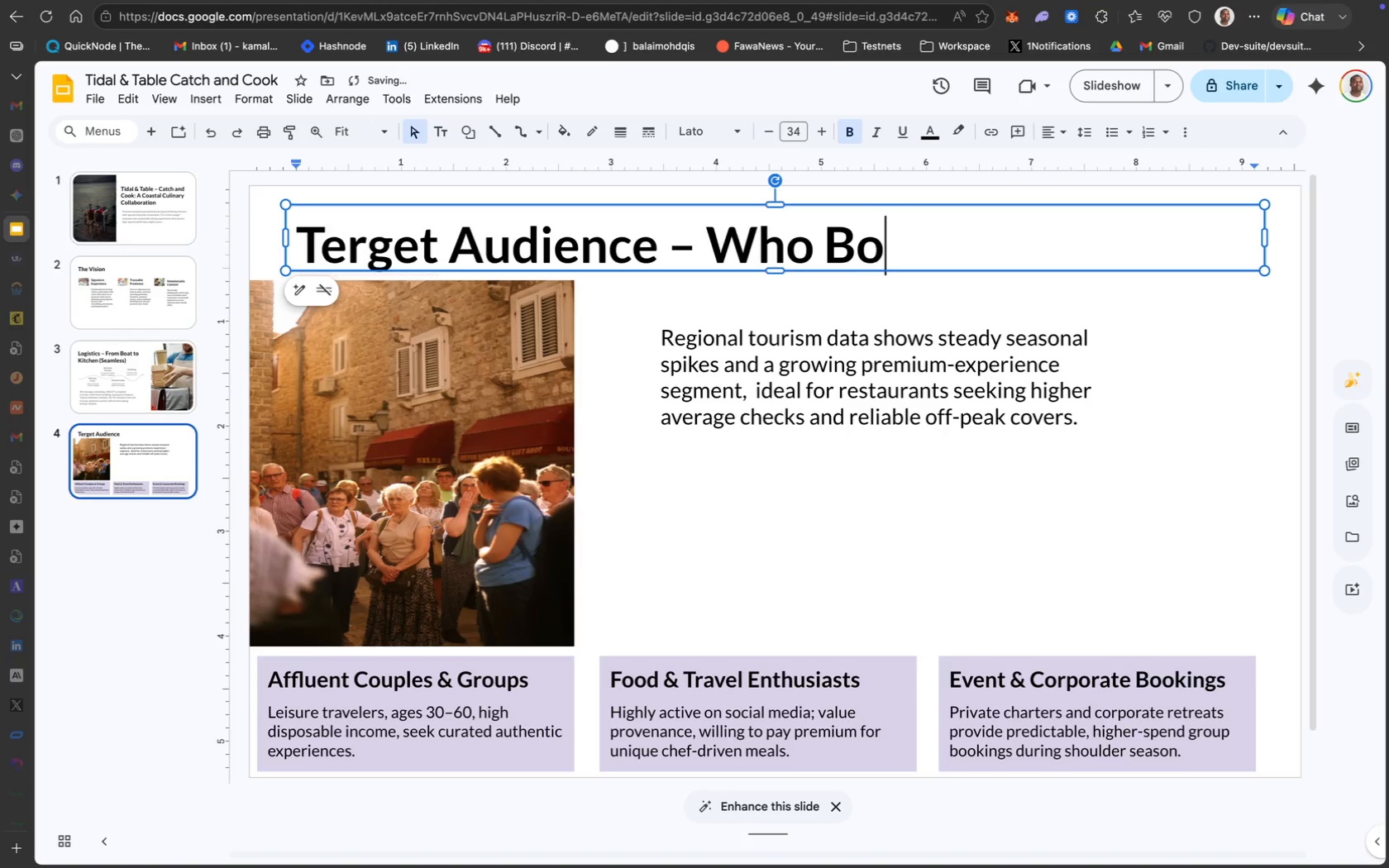 
hold_key(key=CapsLock, duration=0.35)
 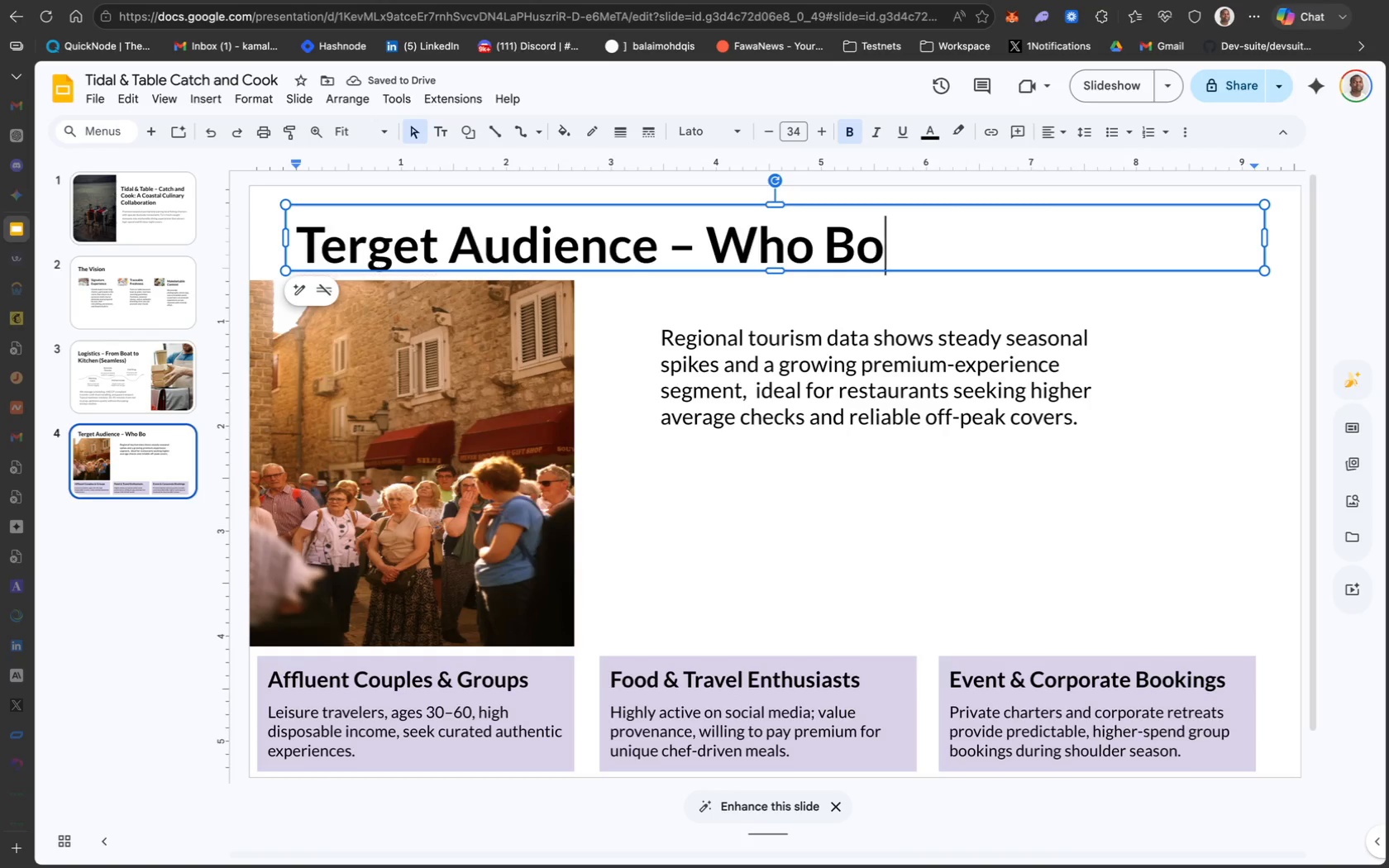 
type(oks)
 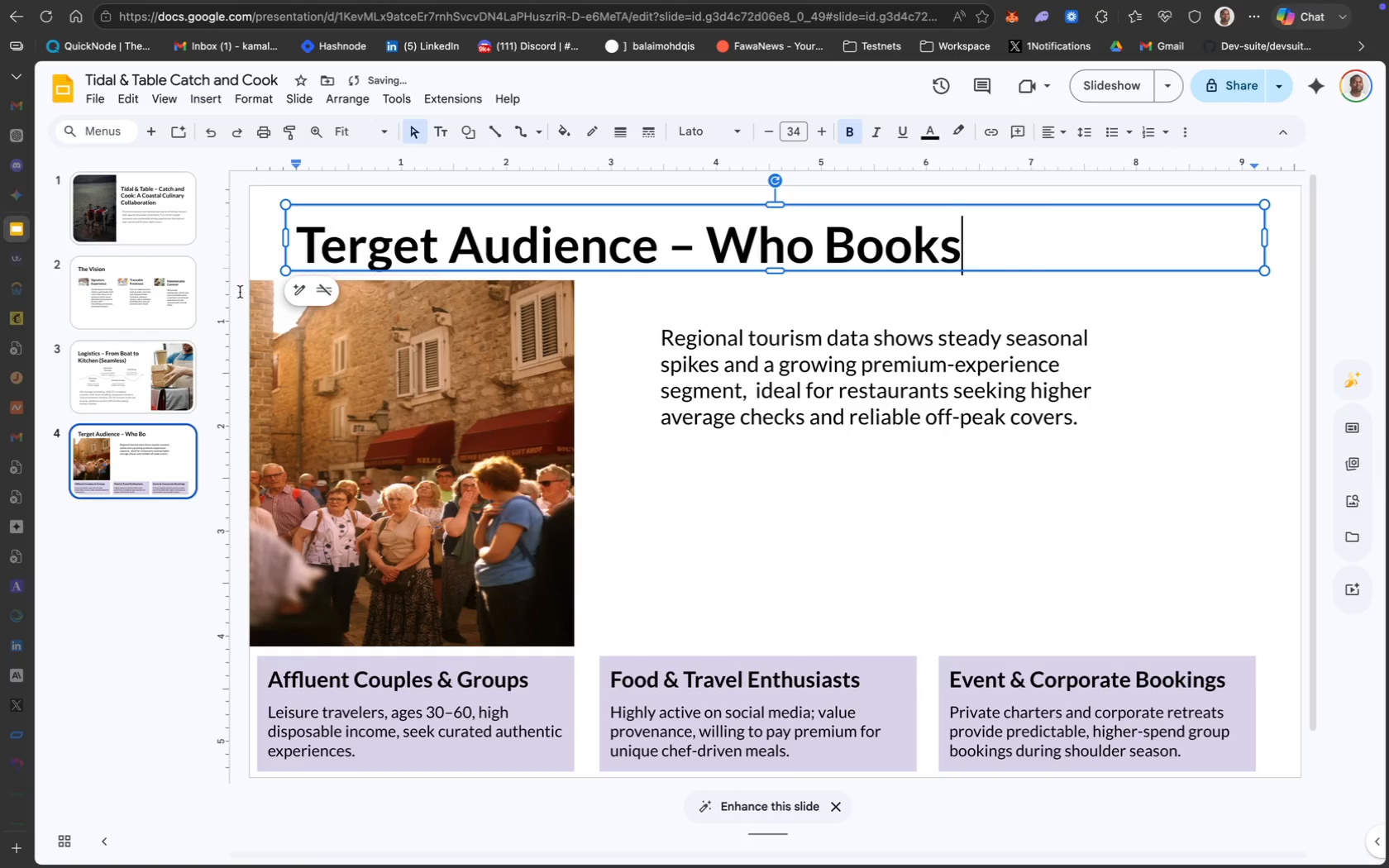 
left_click([129, 351])
 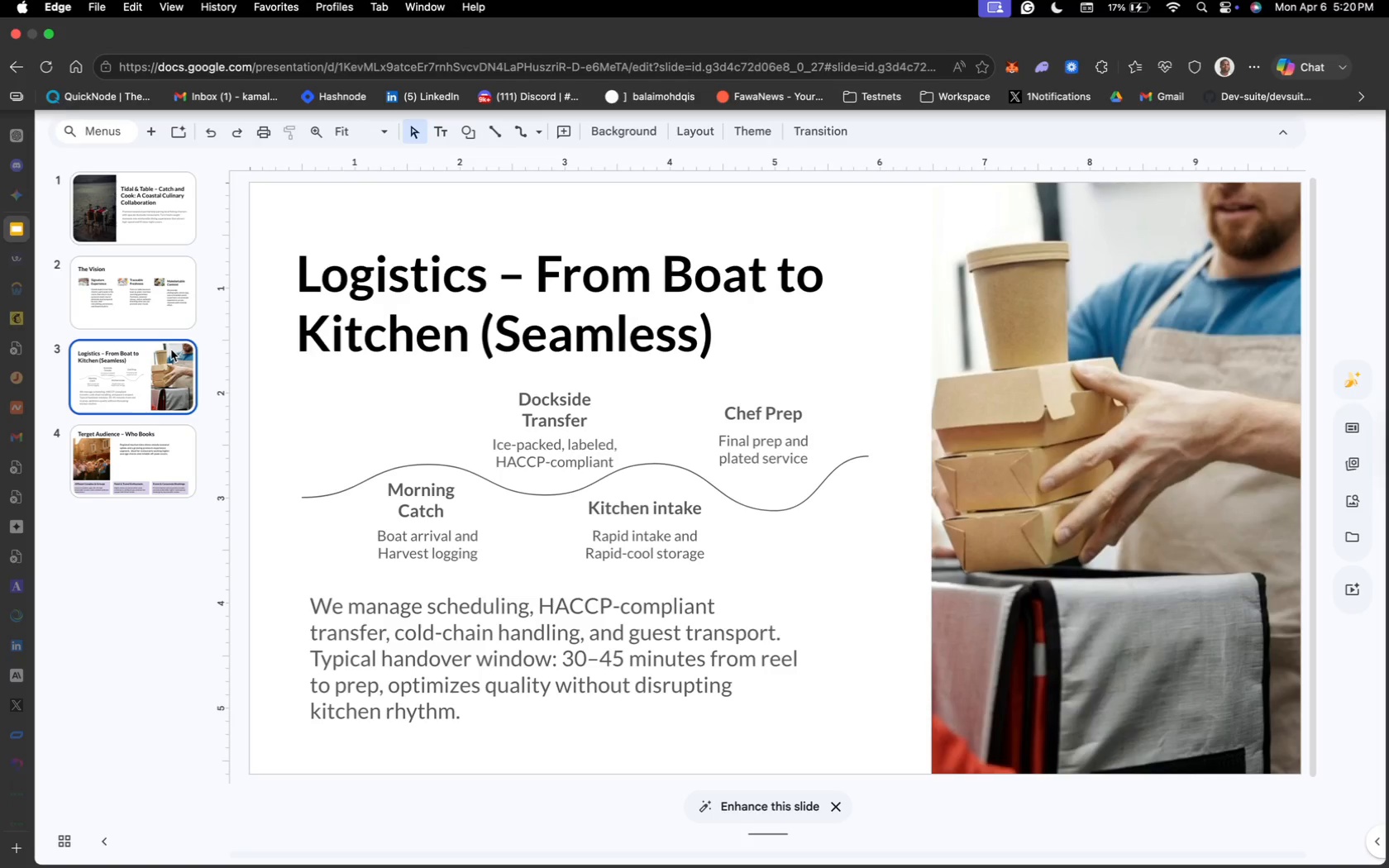 
wait(7.02)
 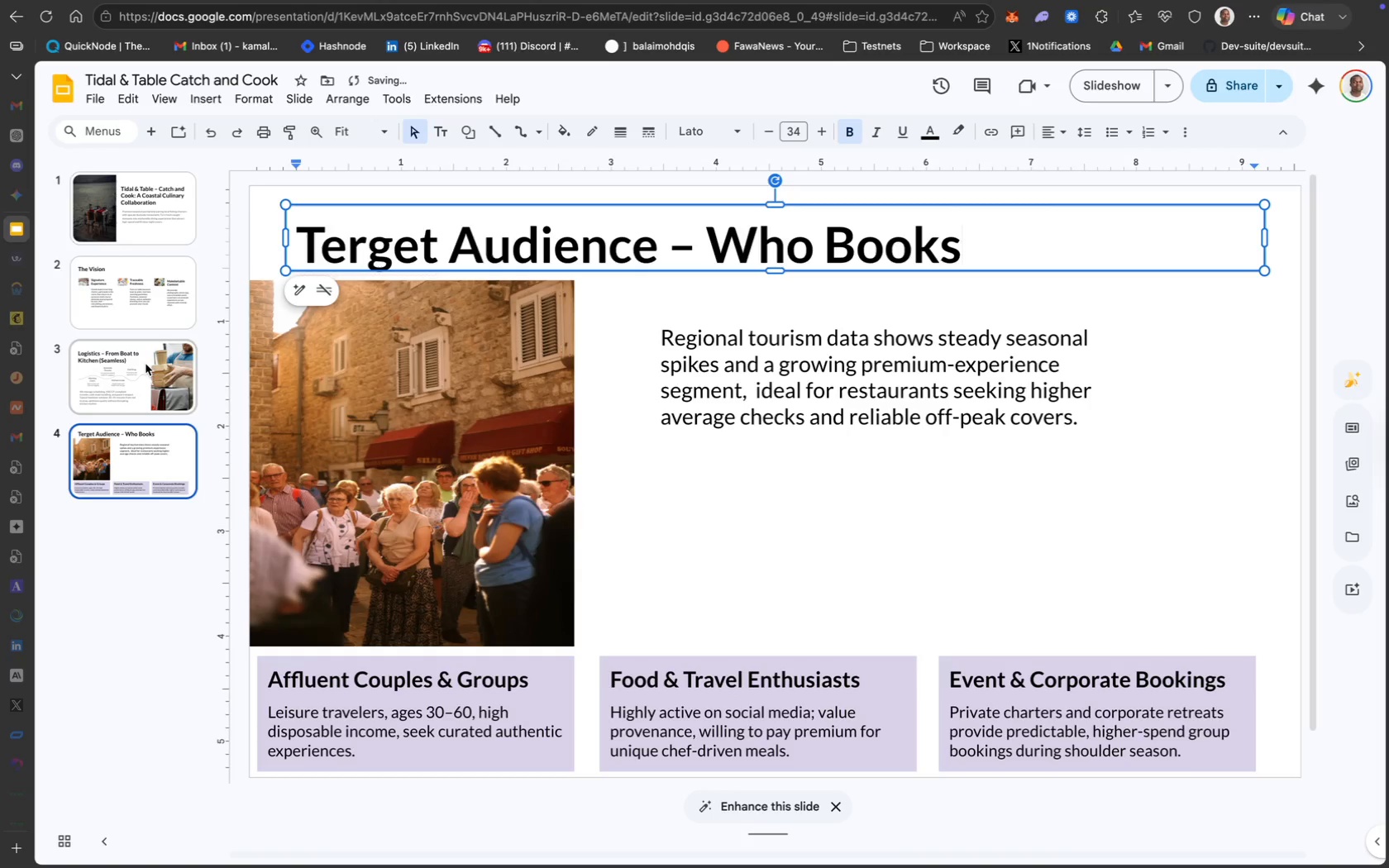 
left_click([521, 288])
 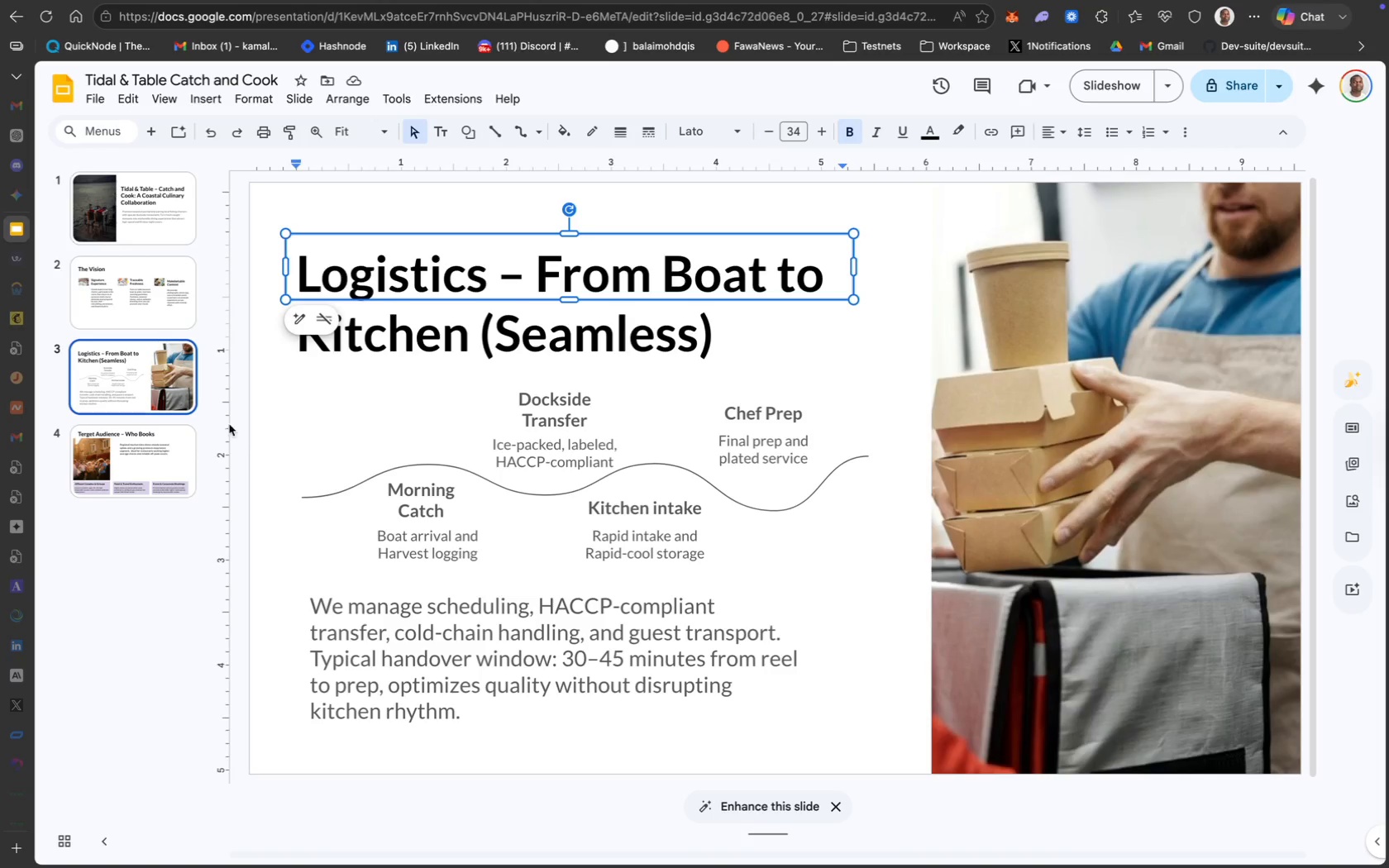 
left_click([146, 452])
 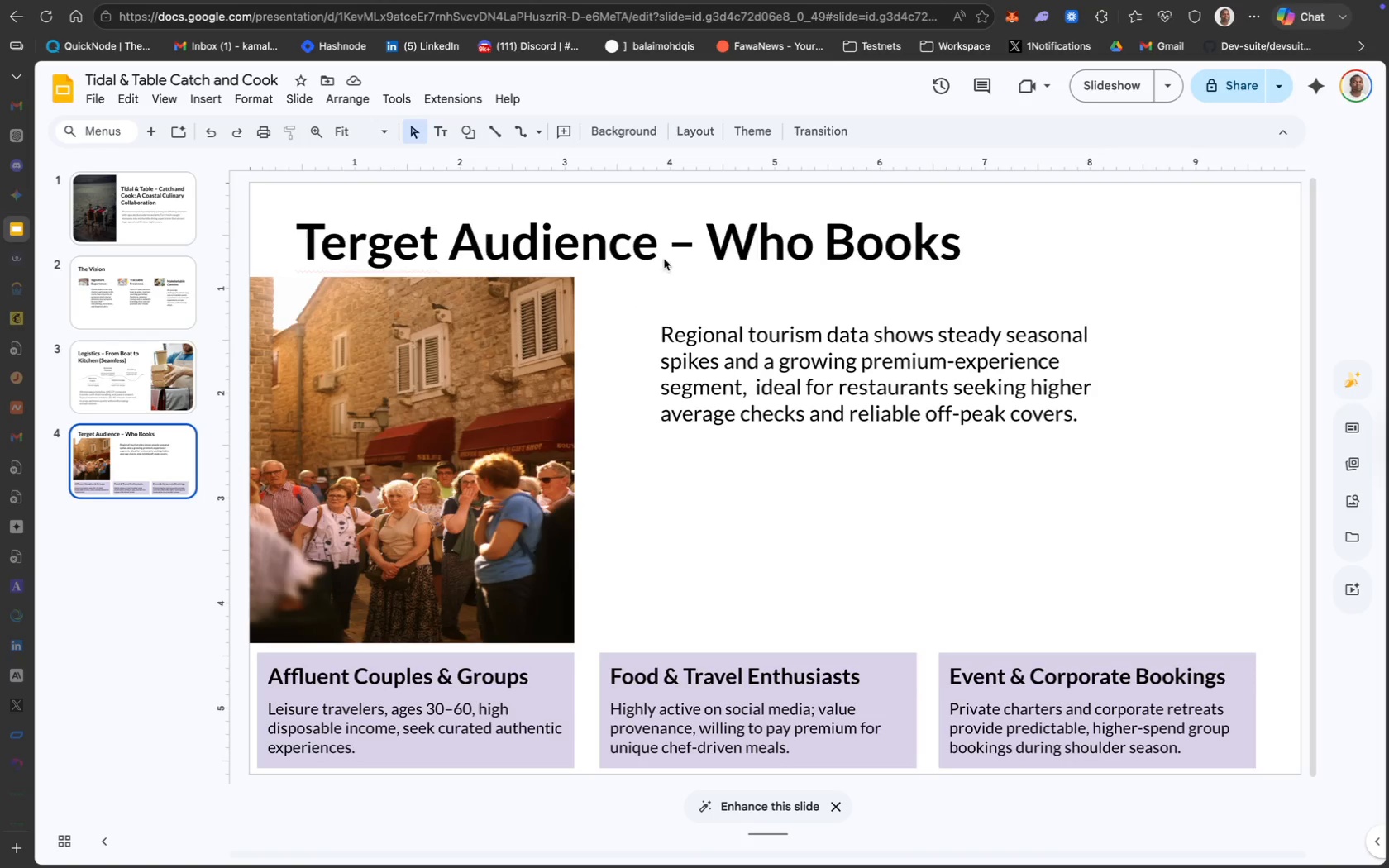 
left_click([713, 246])
 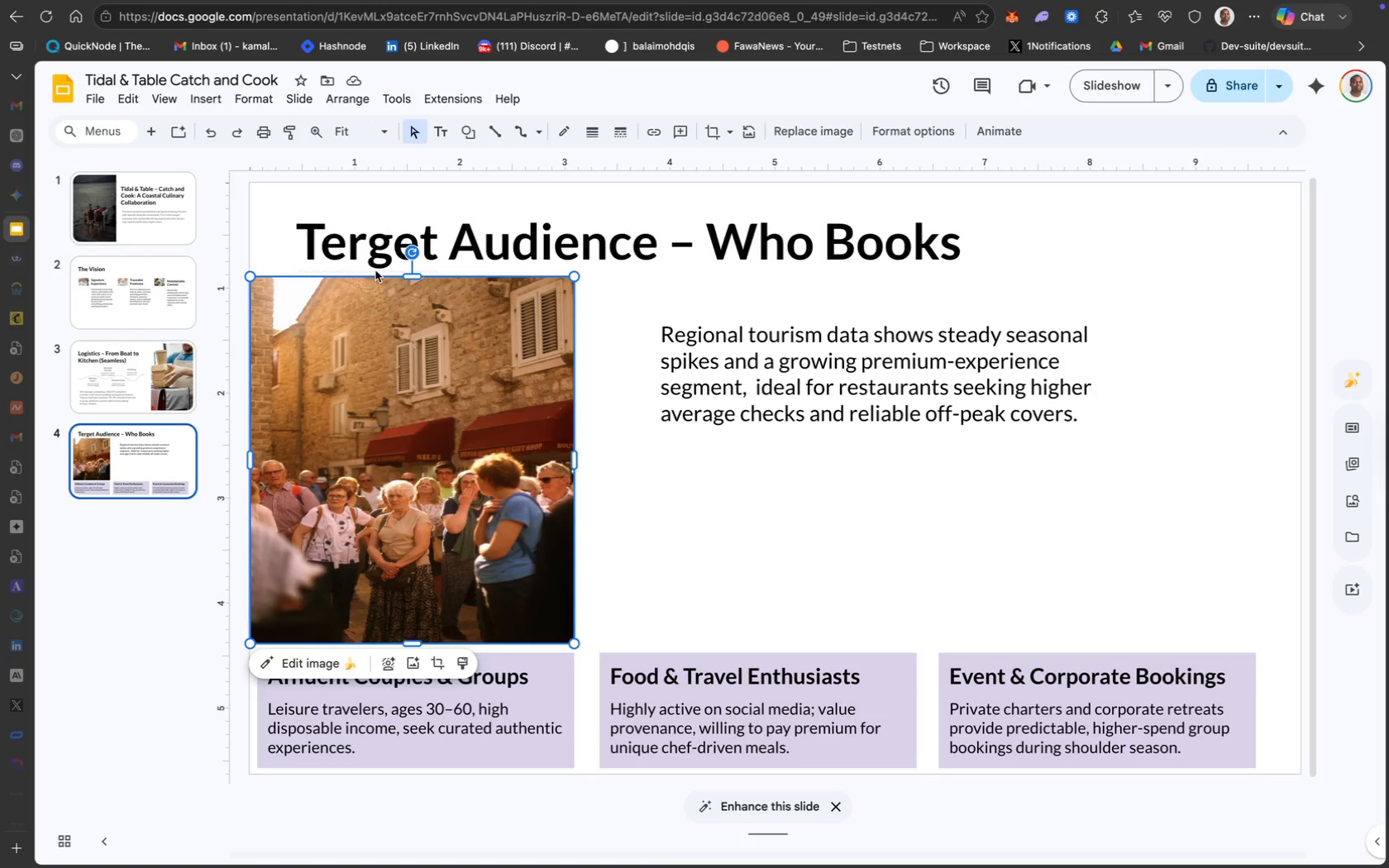 
wait(8.75)
 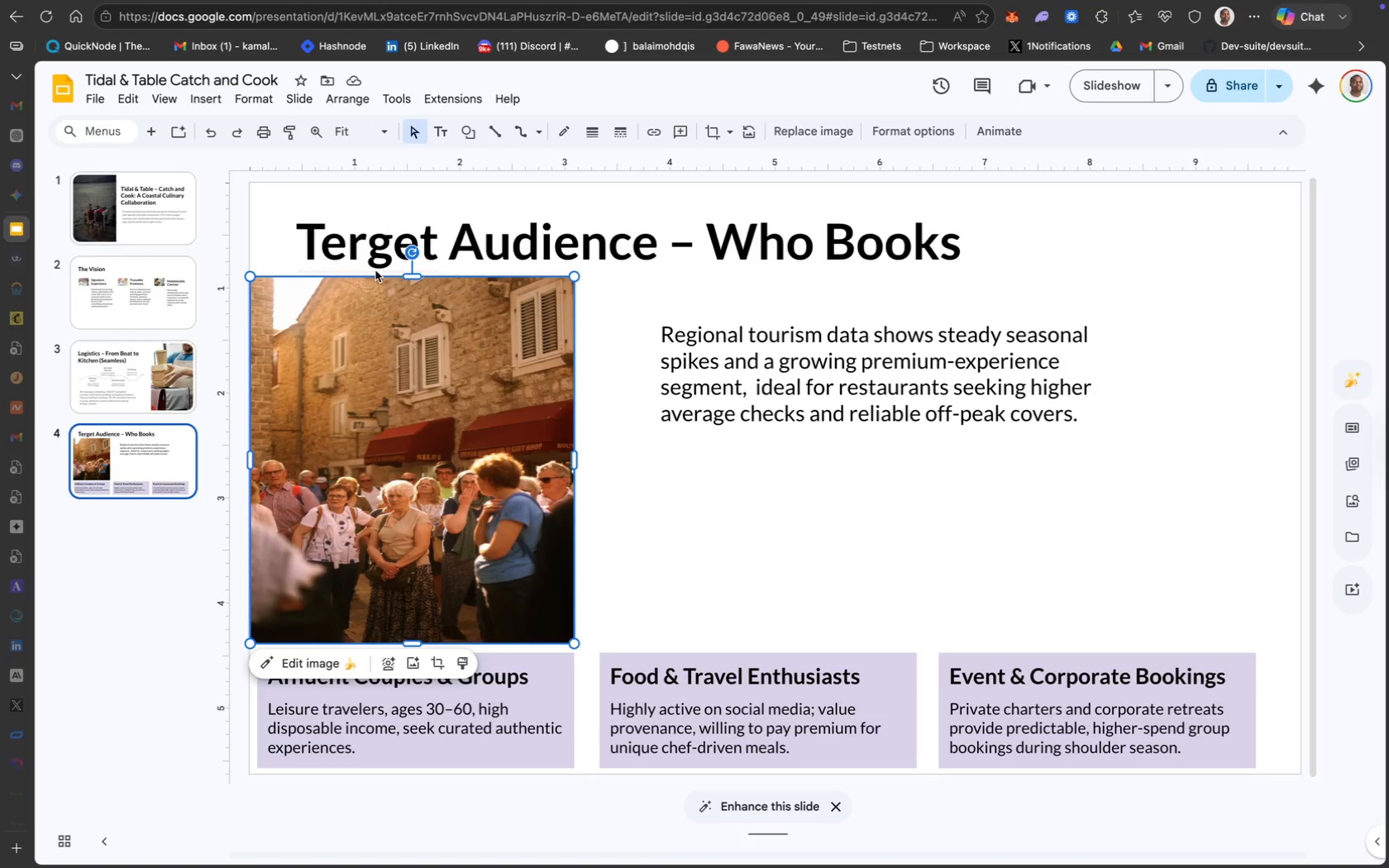 
left_click([148, 136])
 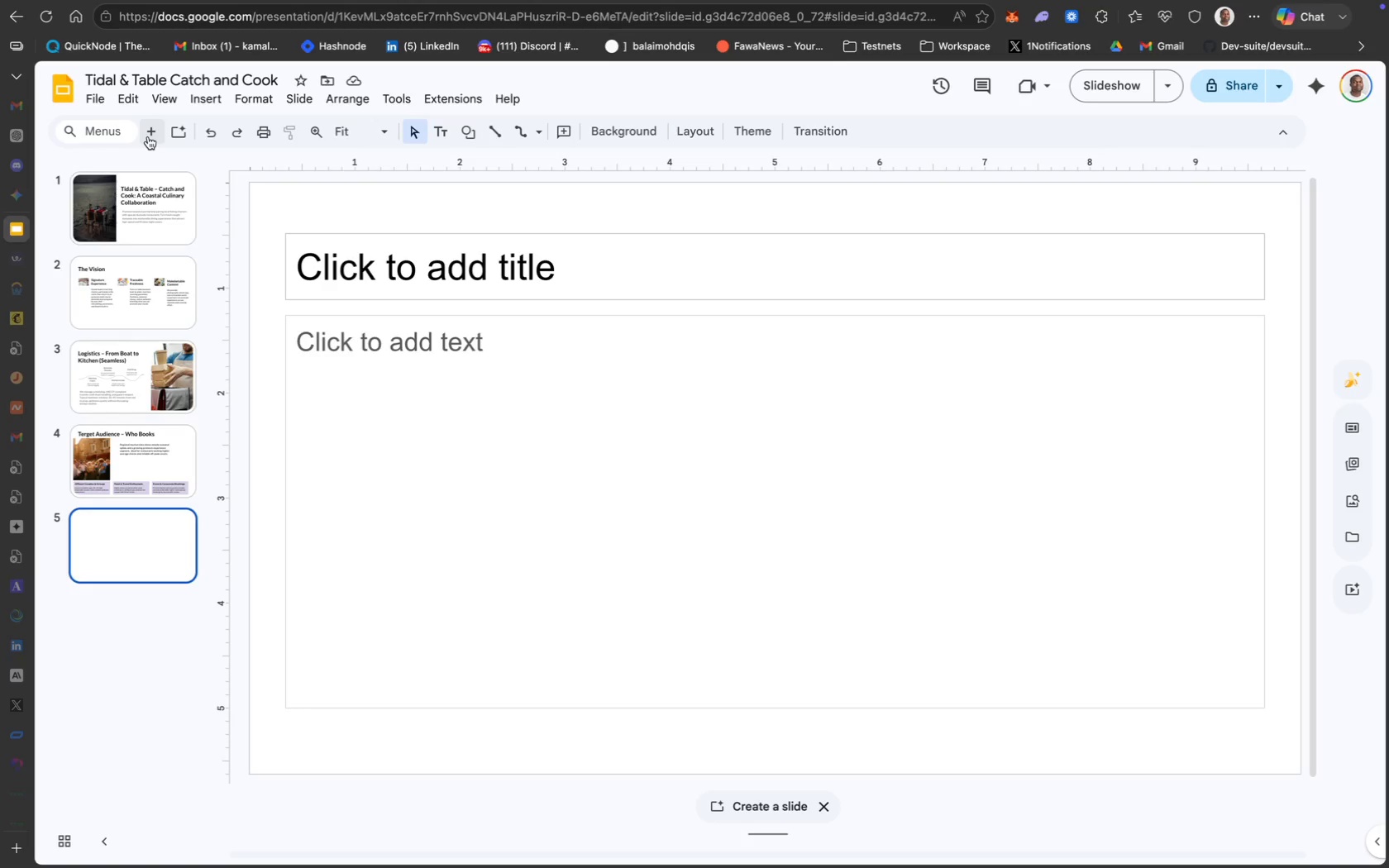 
wait(14.0)
 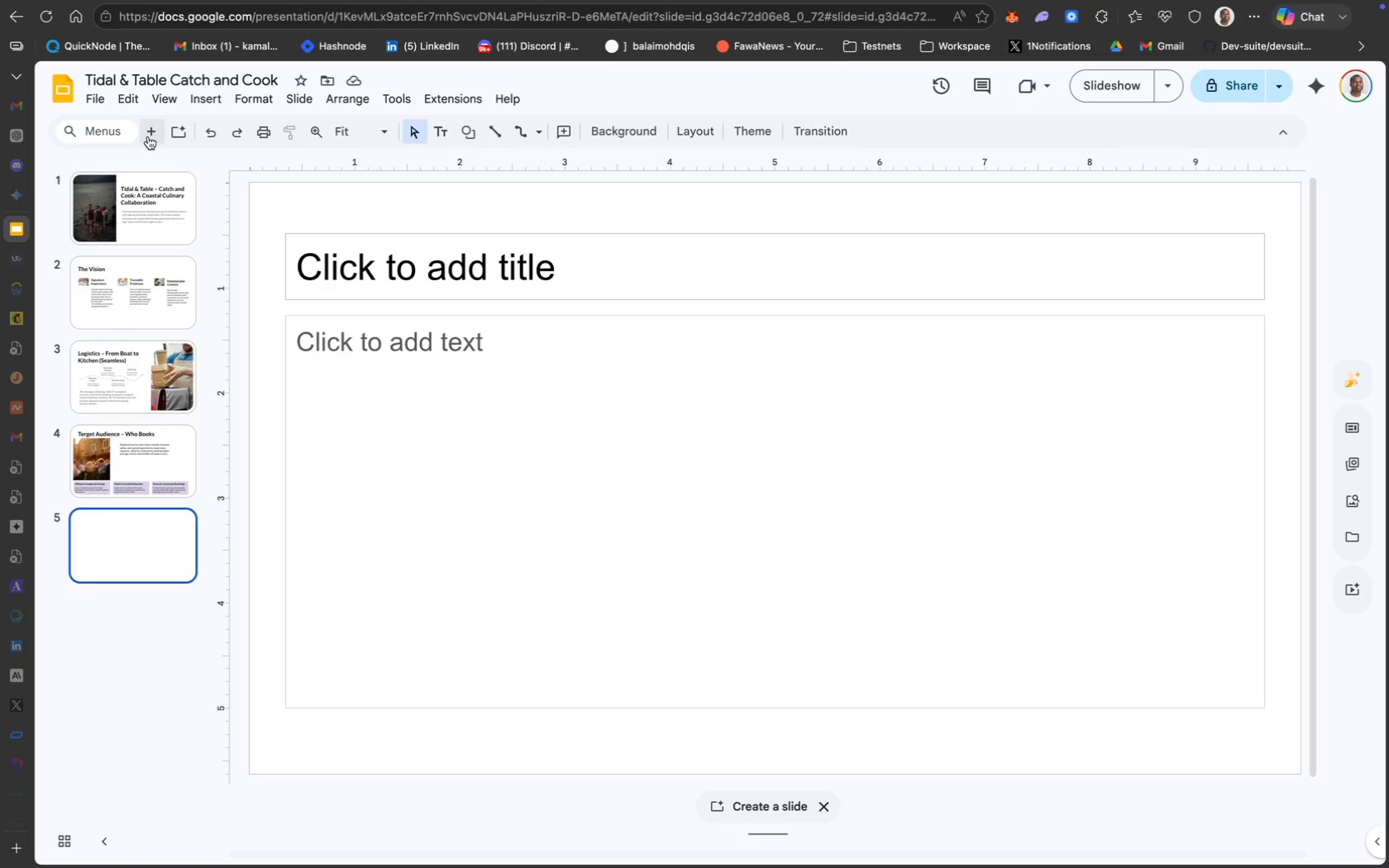 
left_click([394, 265])
 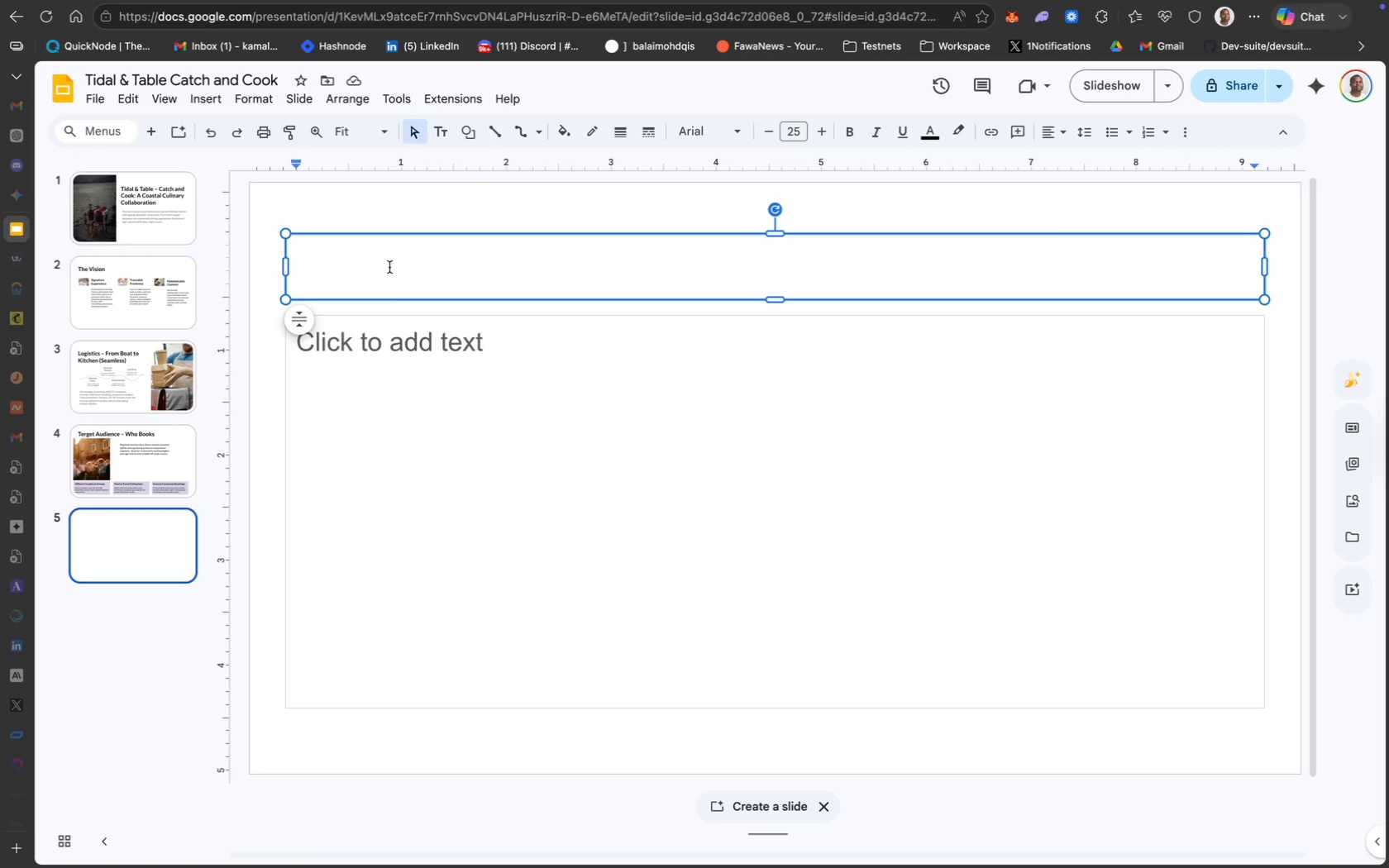 
key(CapsLock)
 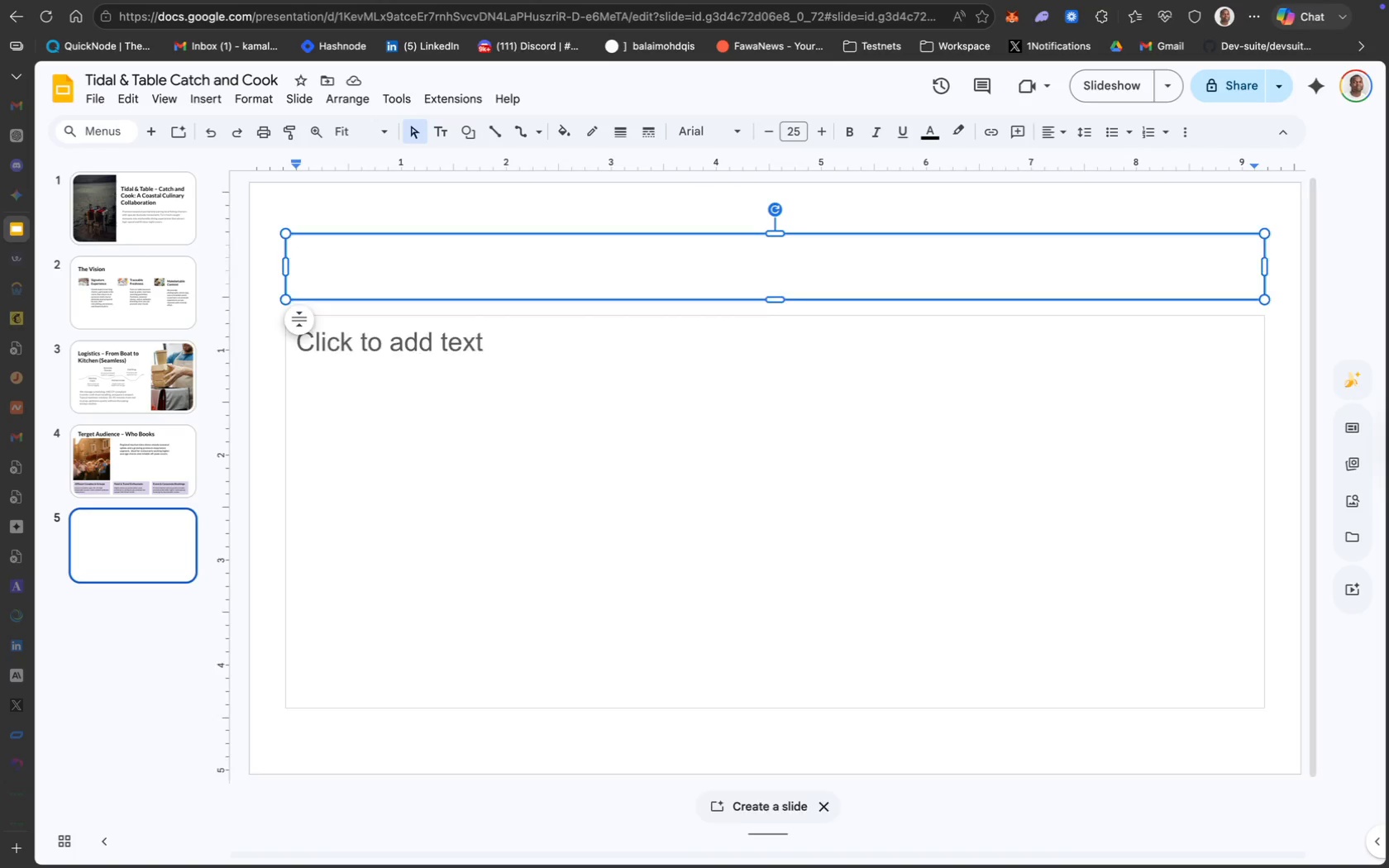 
type(Partner Benefits & The a)
key(Backspace)
type(Ask)
 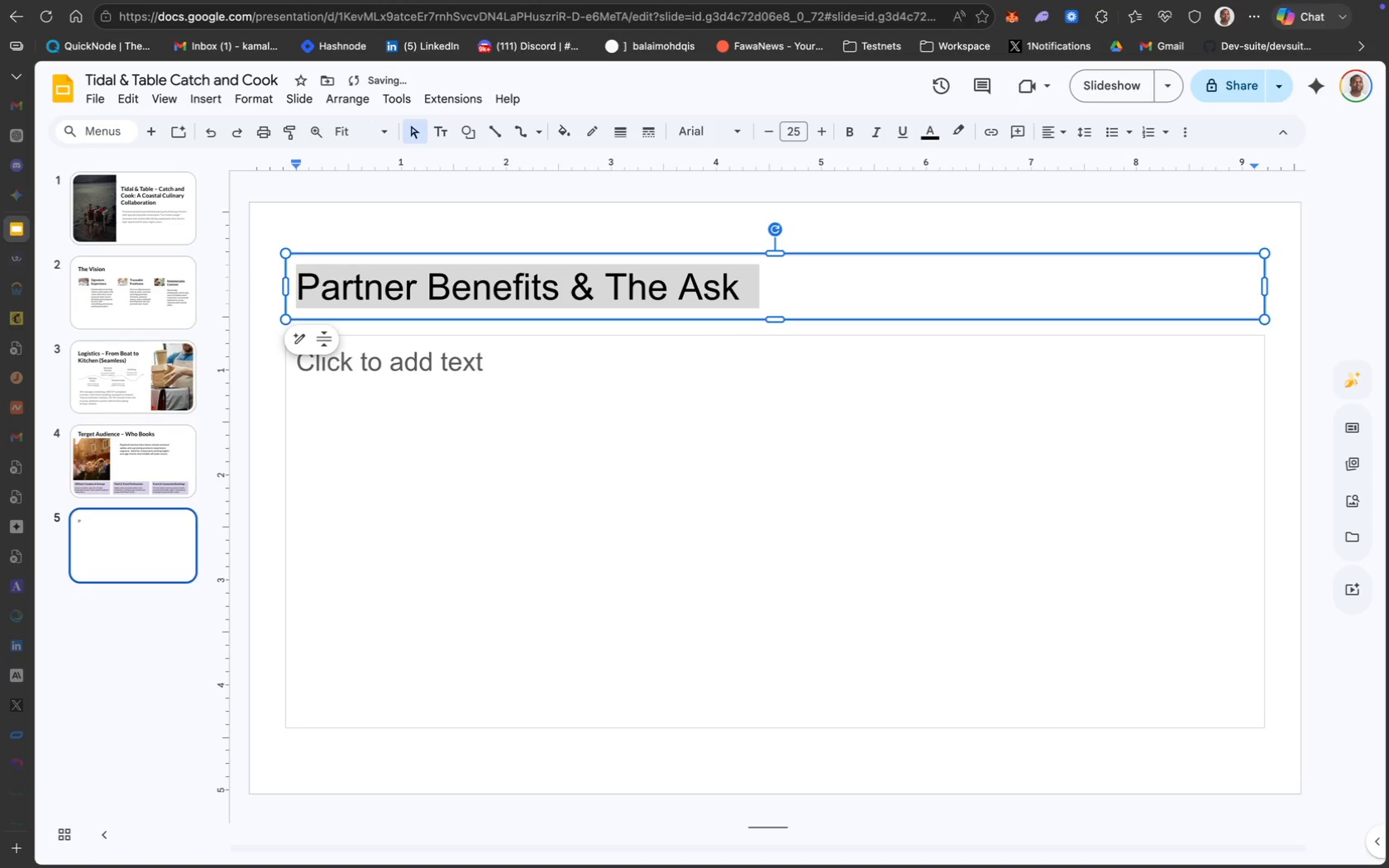 
key(Meta+A)
 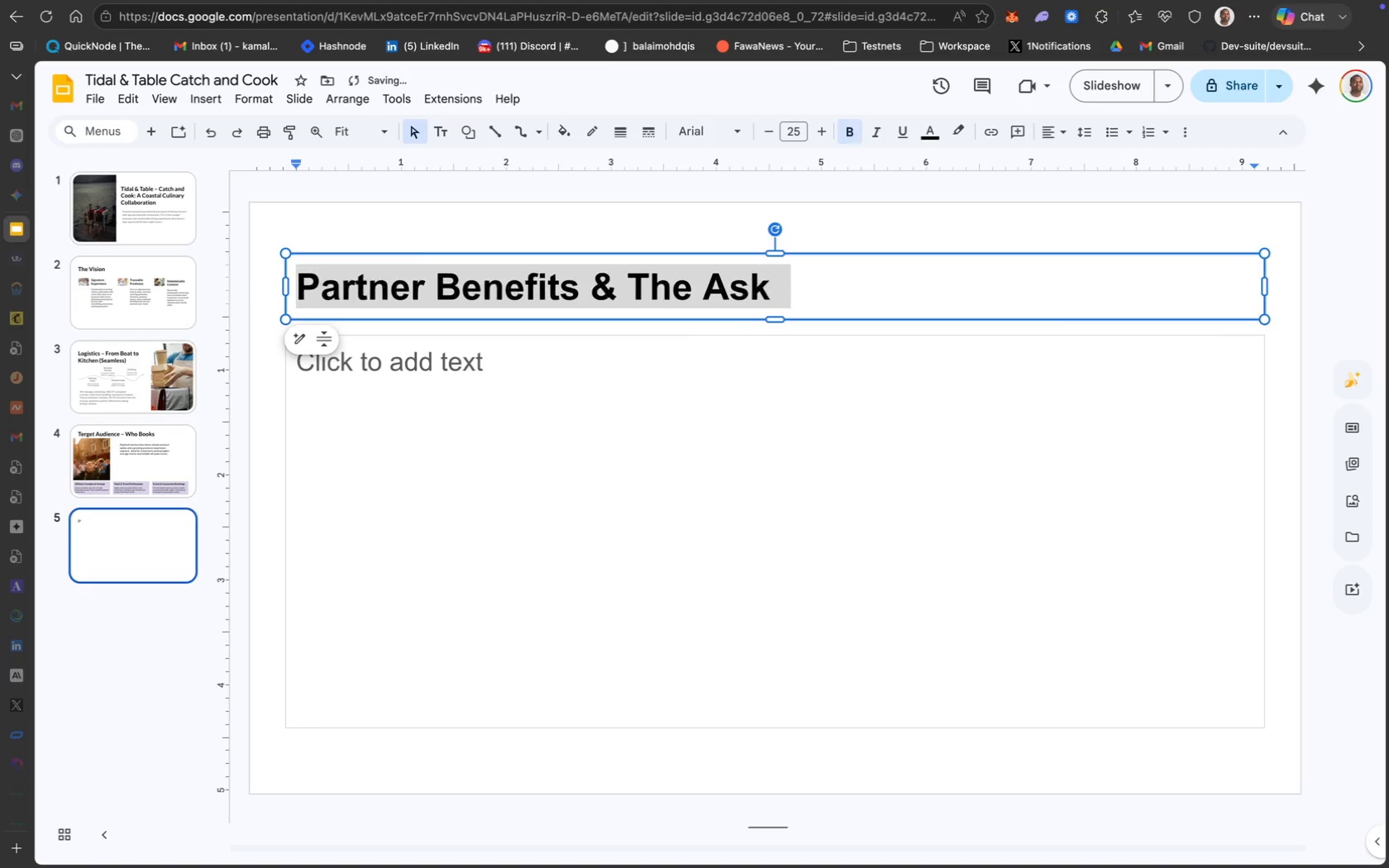 
key(Meta+B)
 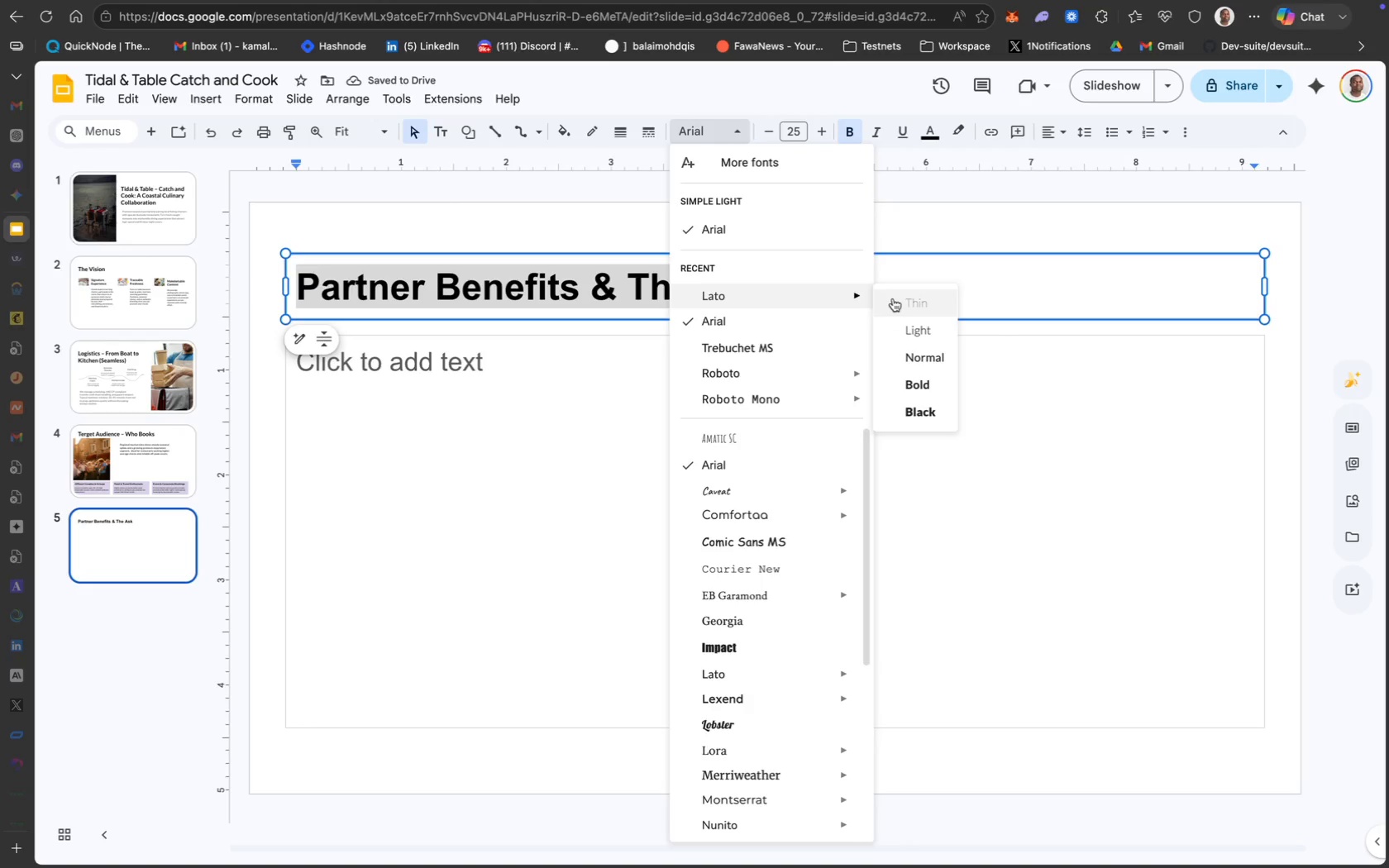 
left_click([926, 375])
 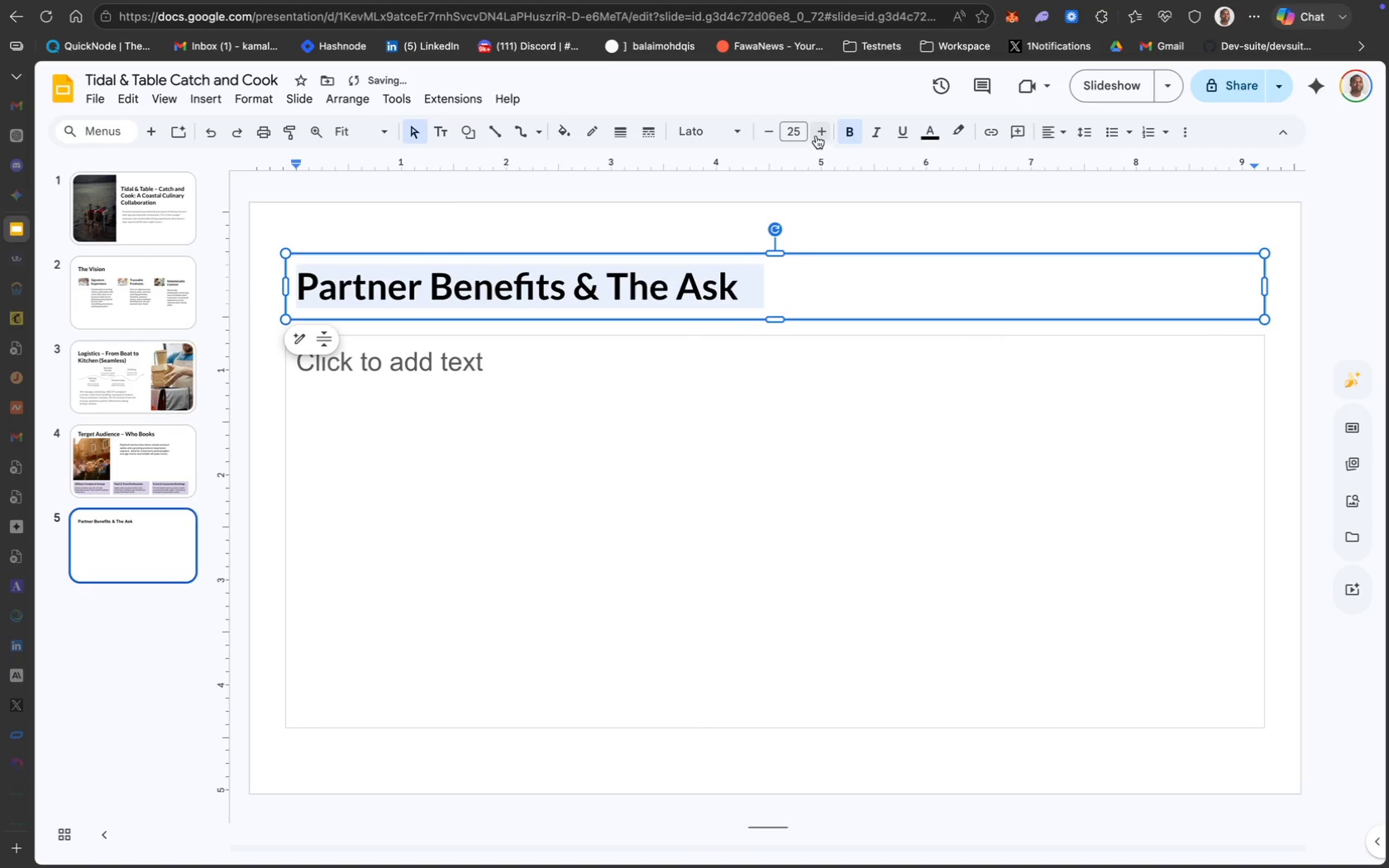 
left_click([794, 131])
 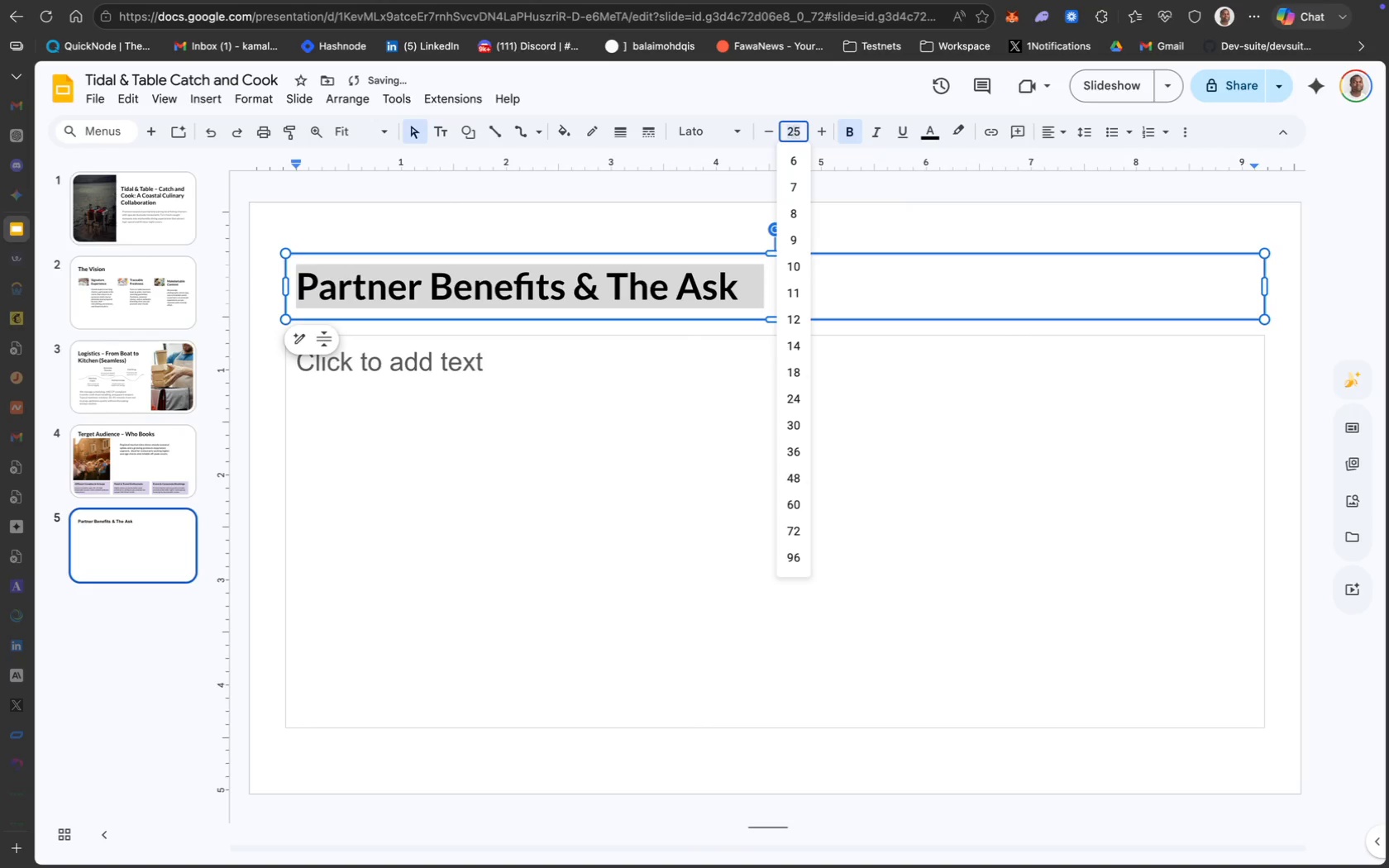 
type(34)
 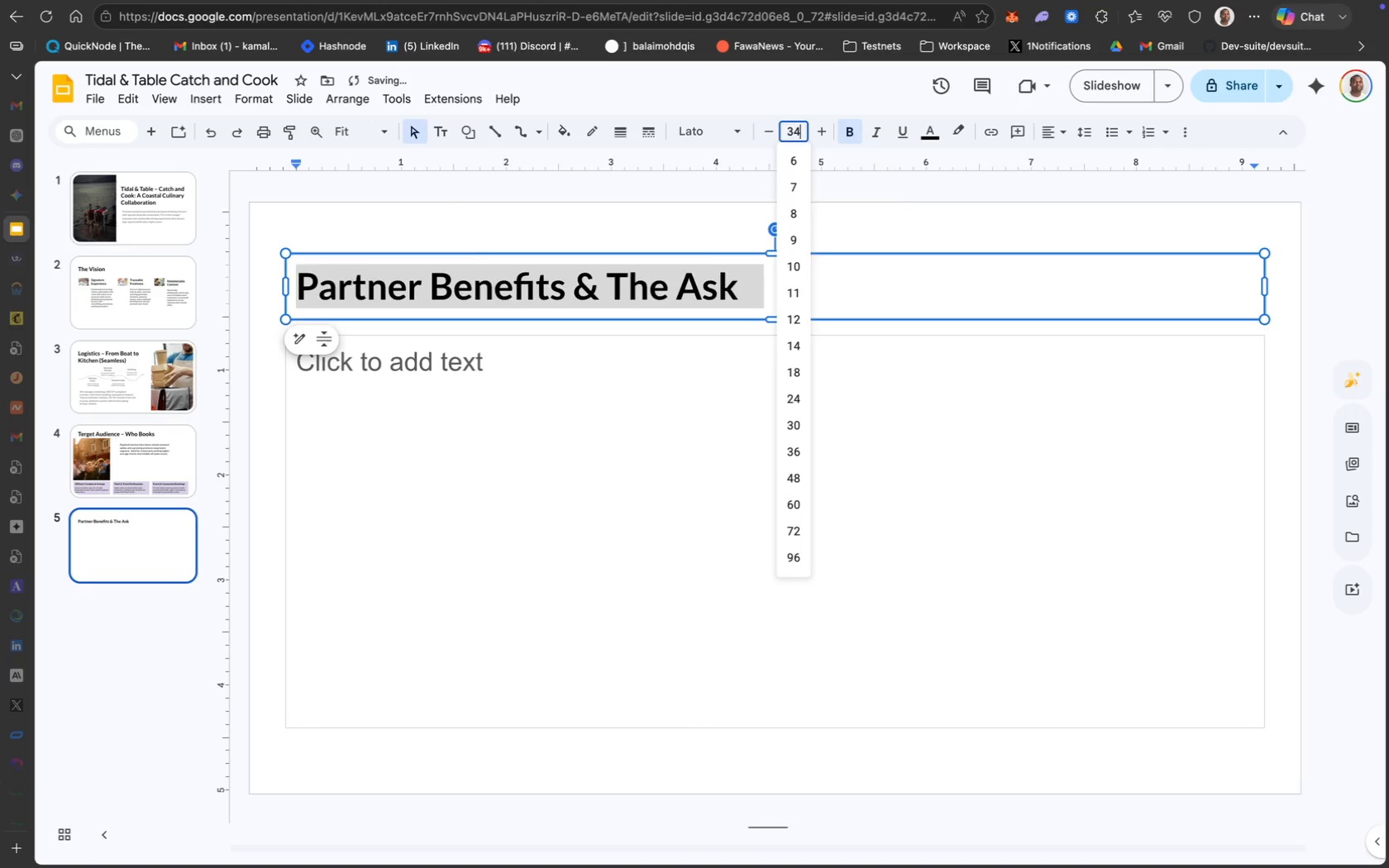 
key(Enter)
 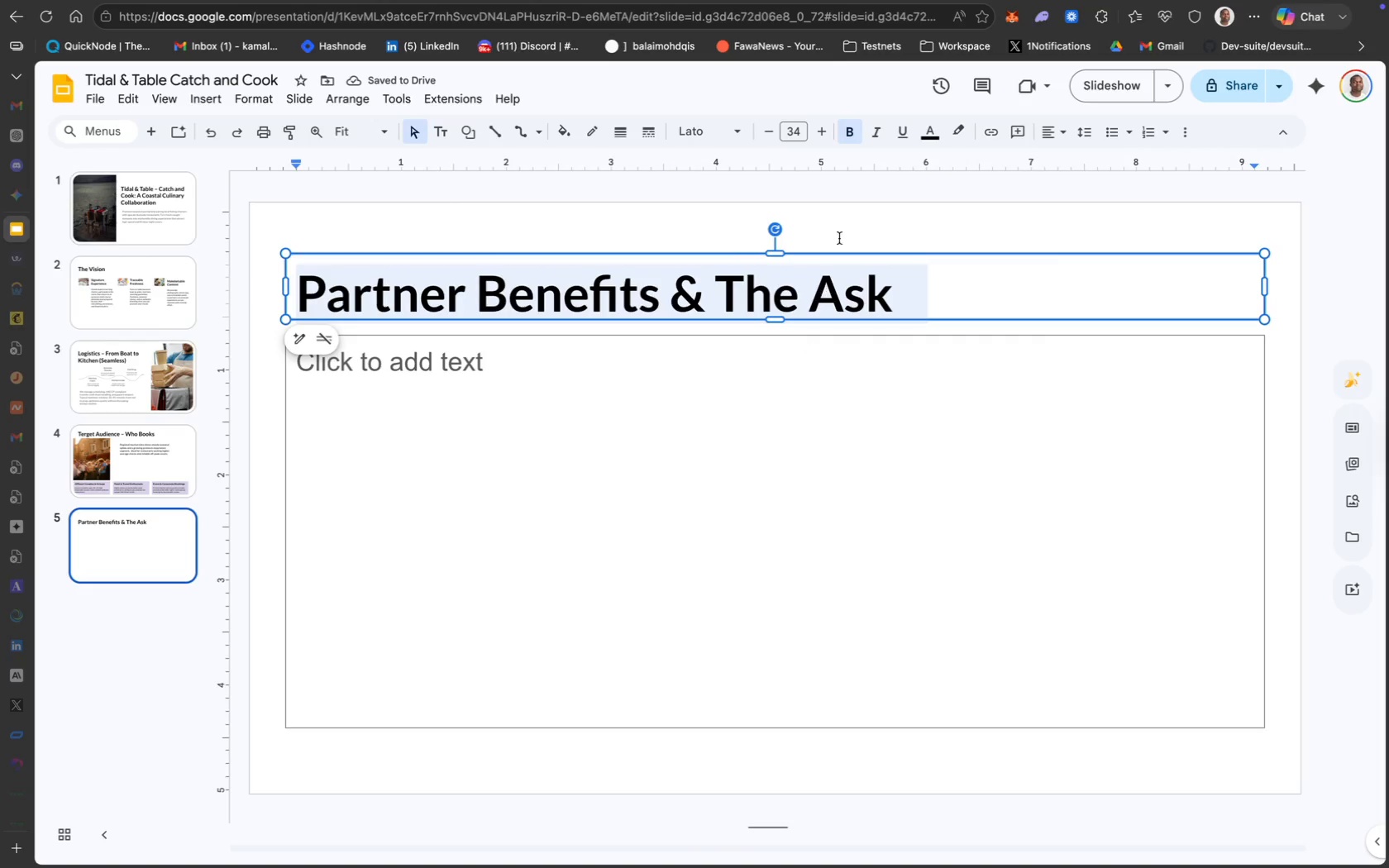 
left_click([924, 127])
 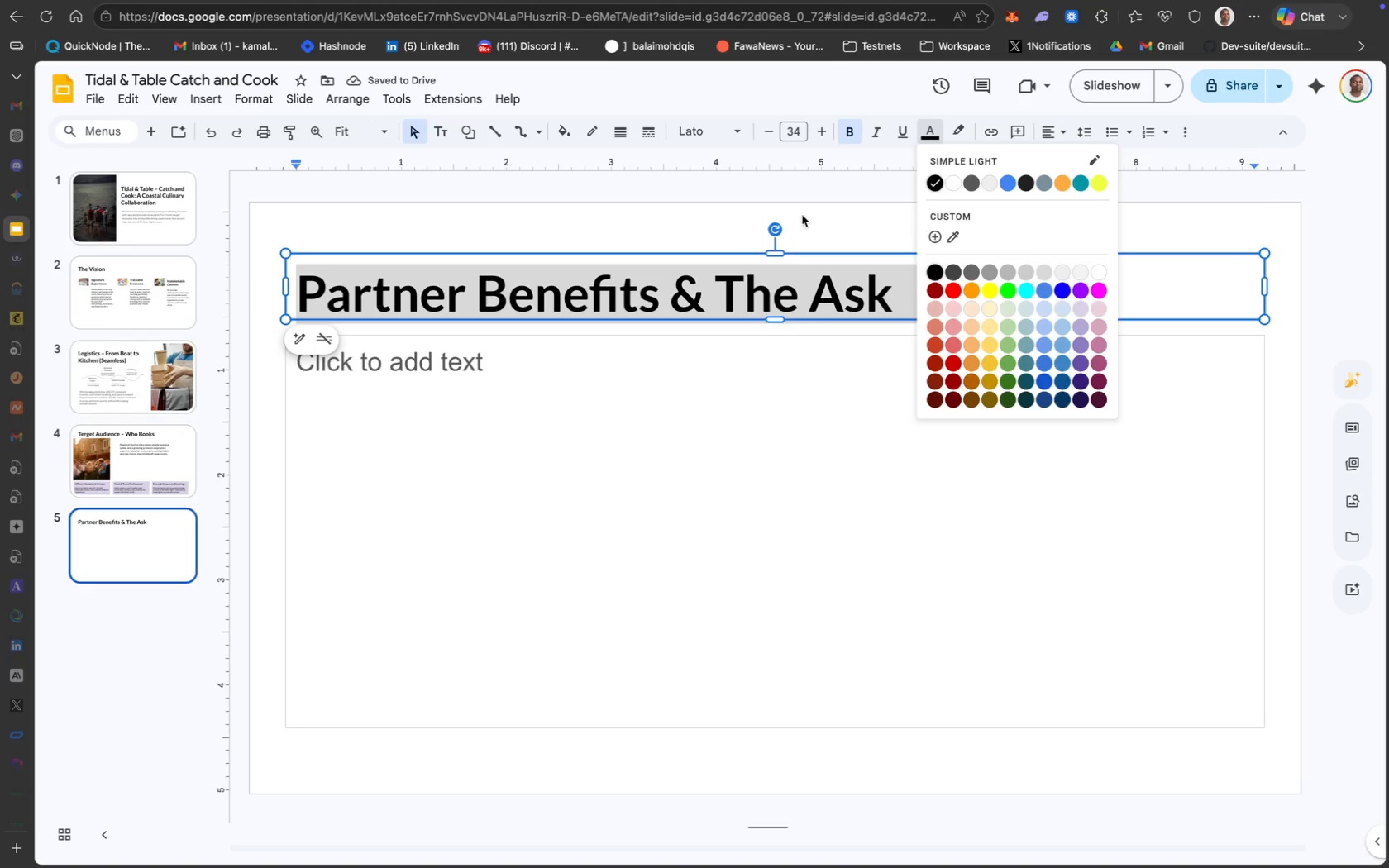 
left_click([643, 370])
 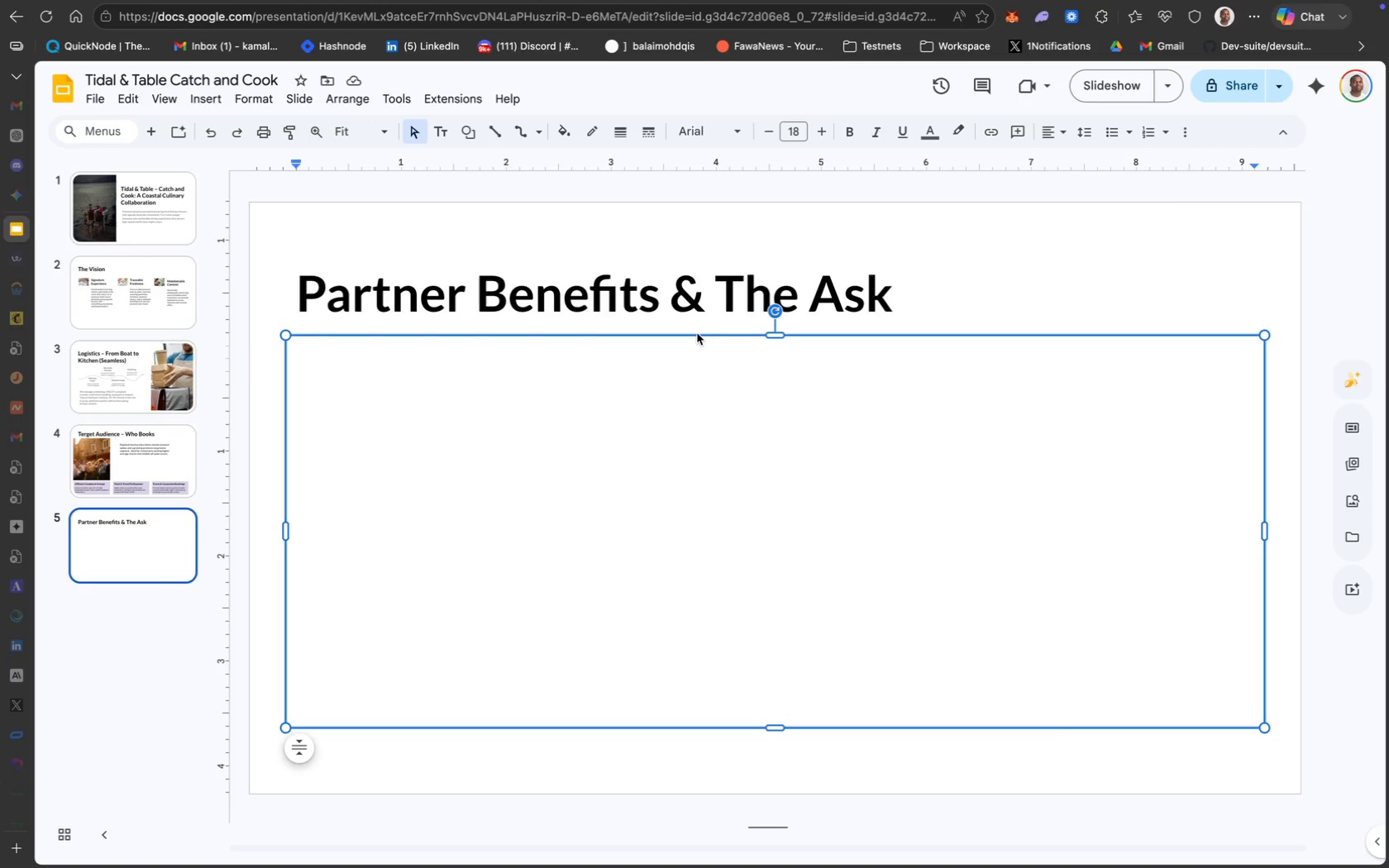 
left_click([697, 333])
 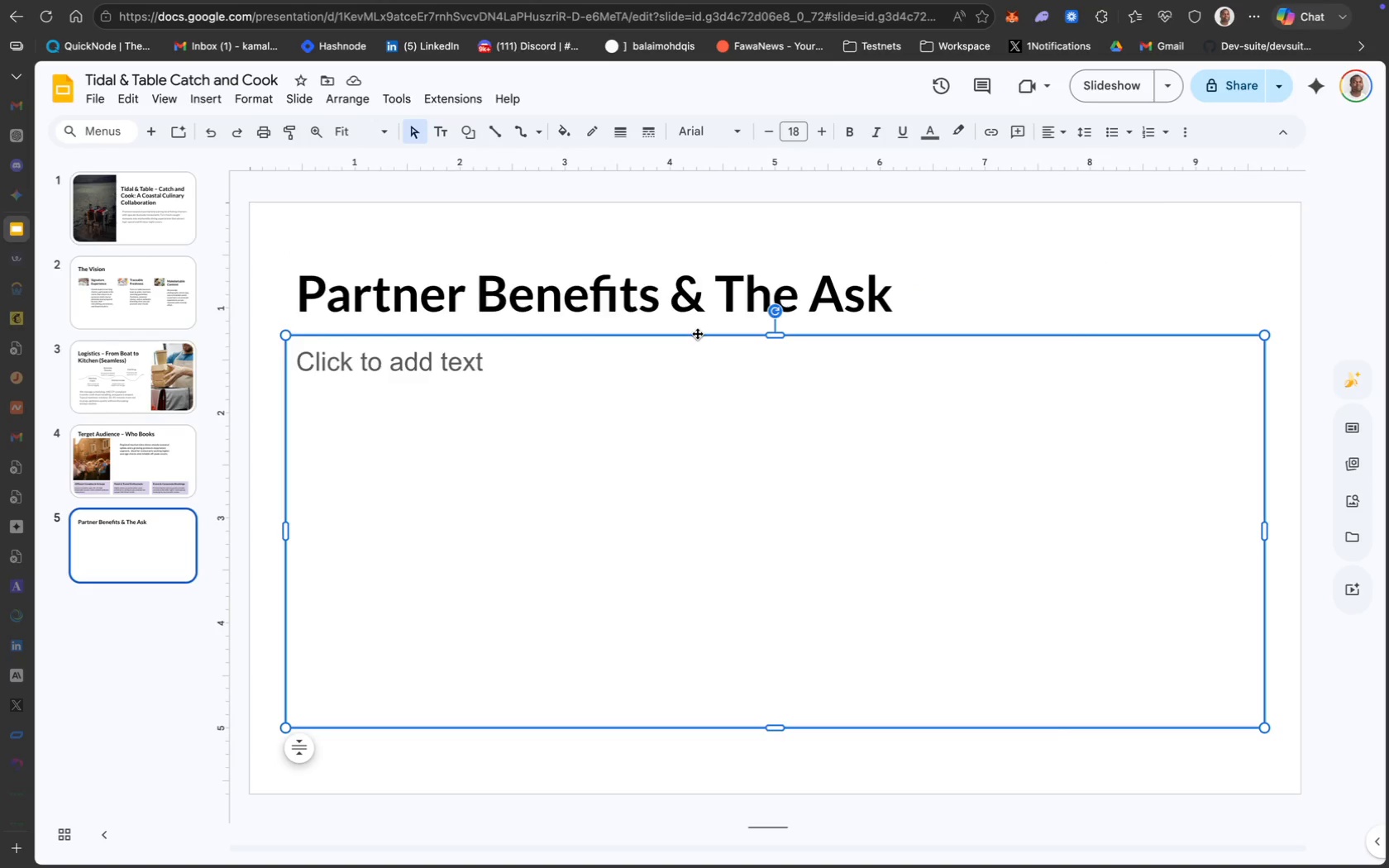 
right_click([697, 333])
 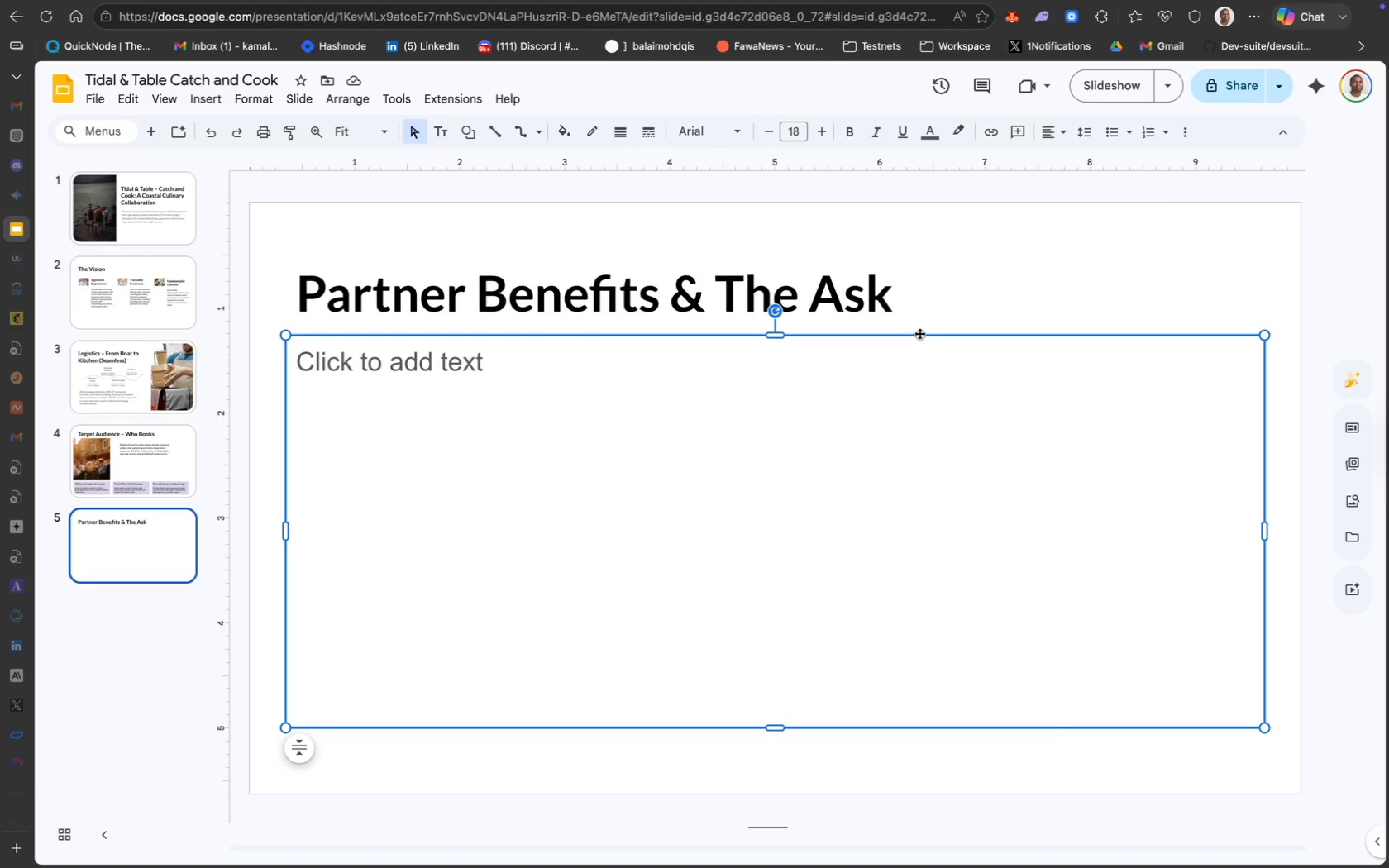 
right_click([919, 333])
 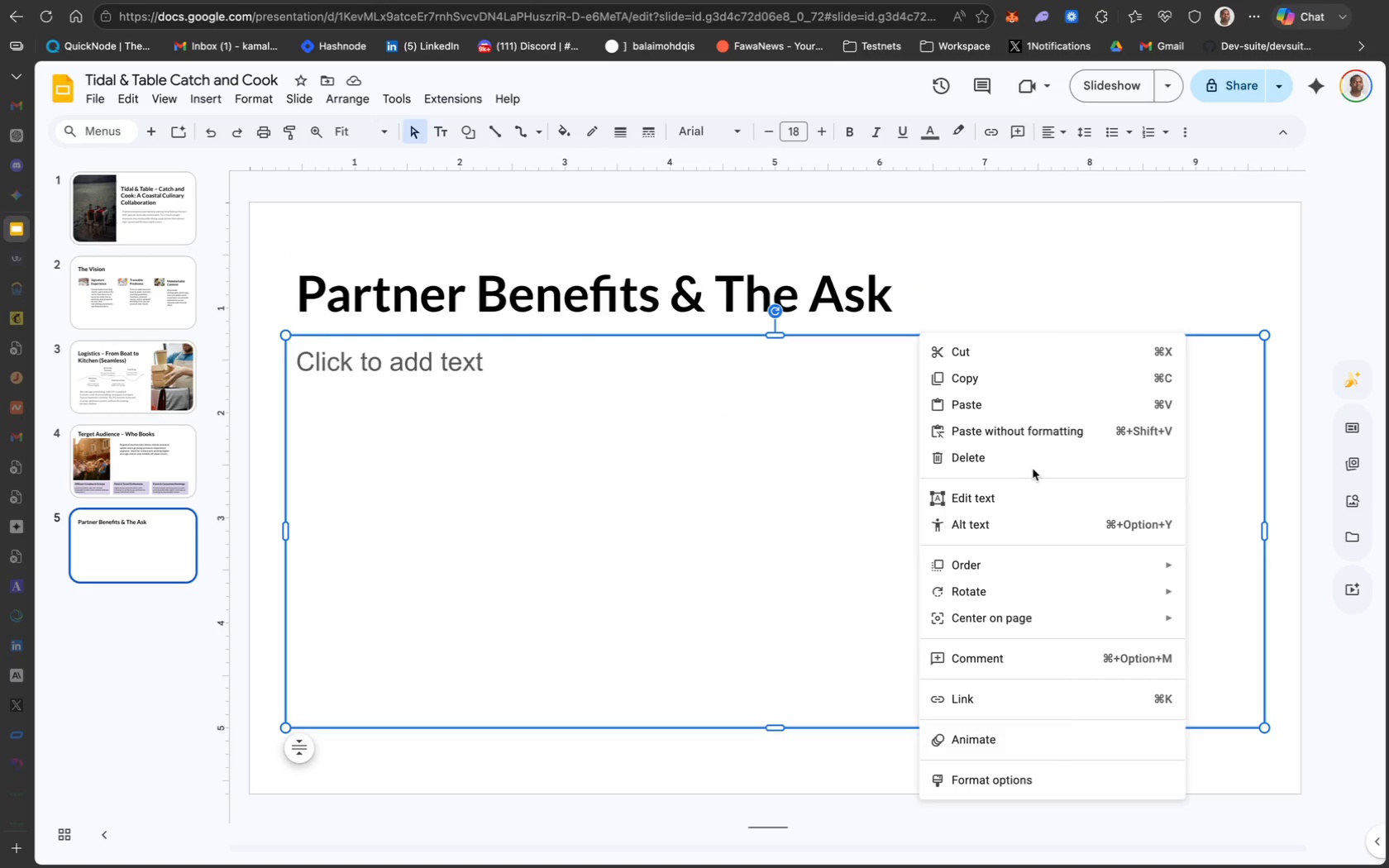 
left_click([1045, 461])
 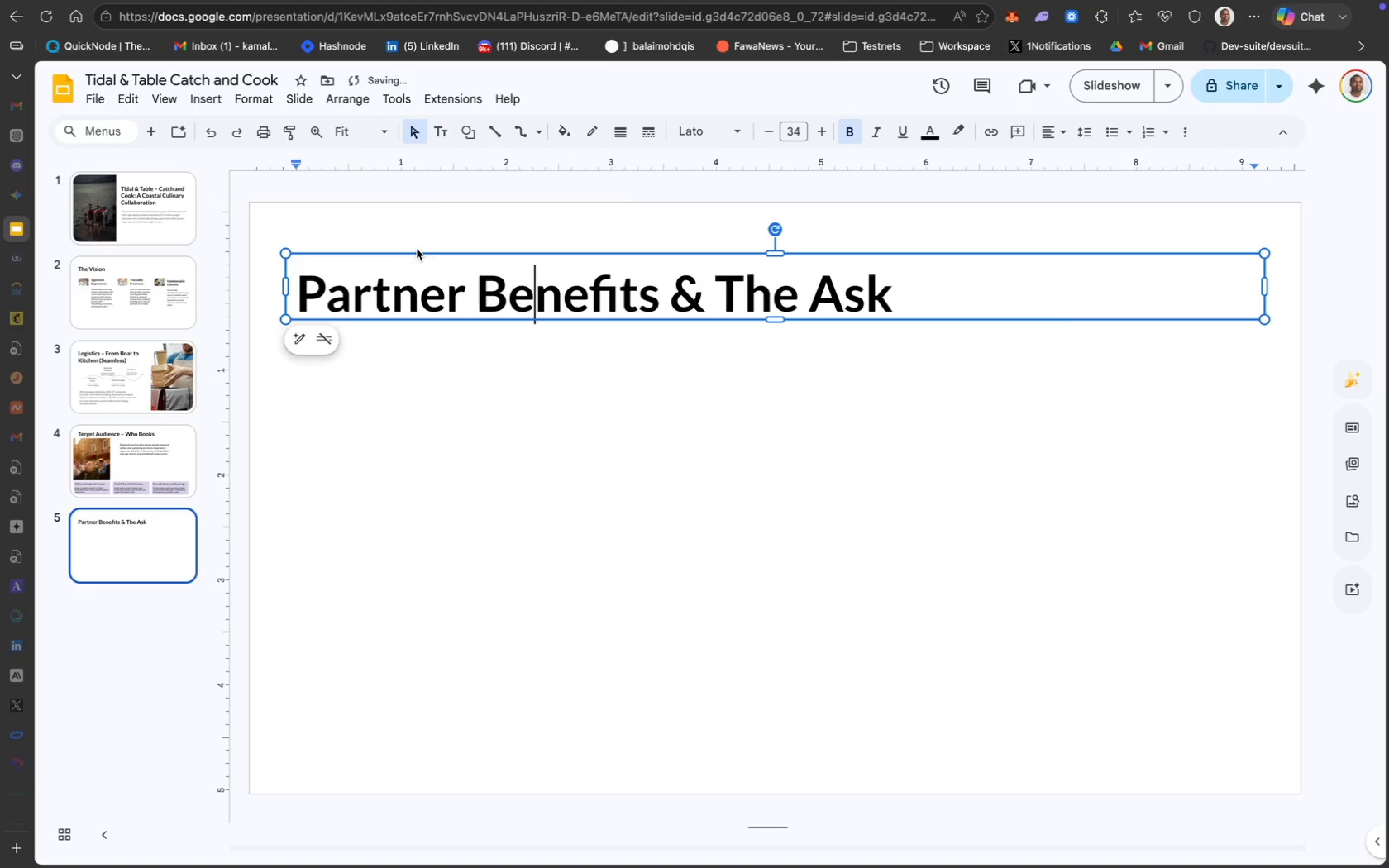 
left_click_drag(start_coordinate=[416, 250], to_coordinate=[420, 214])
 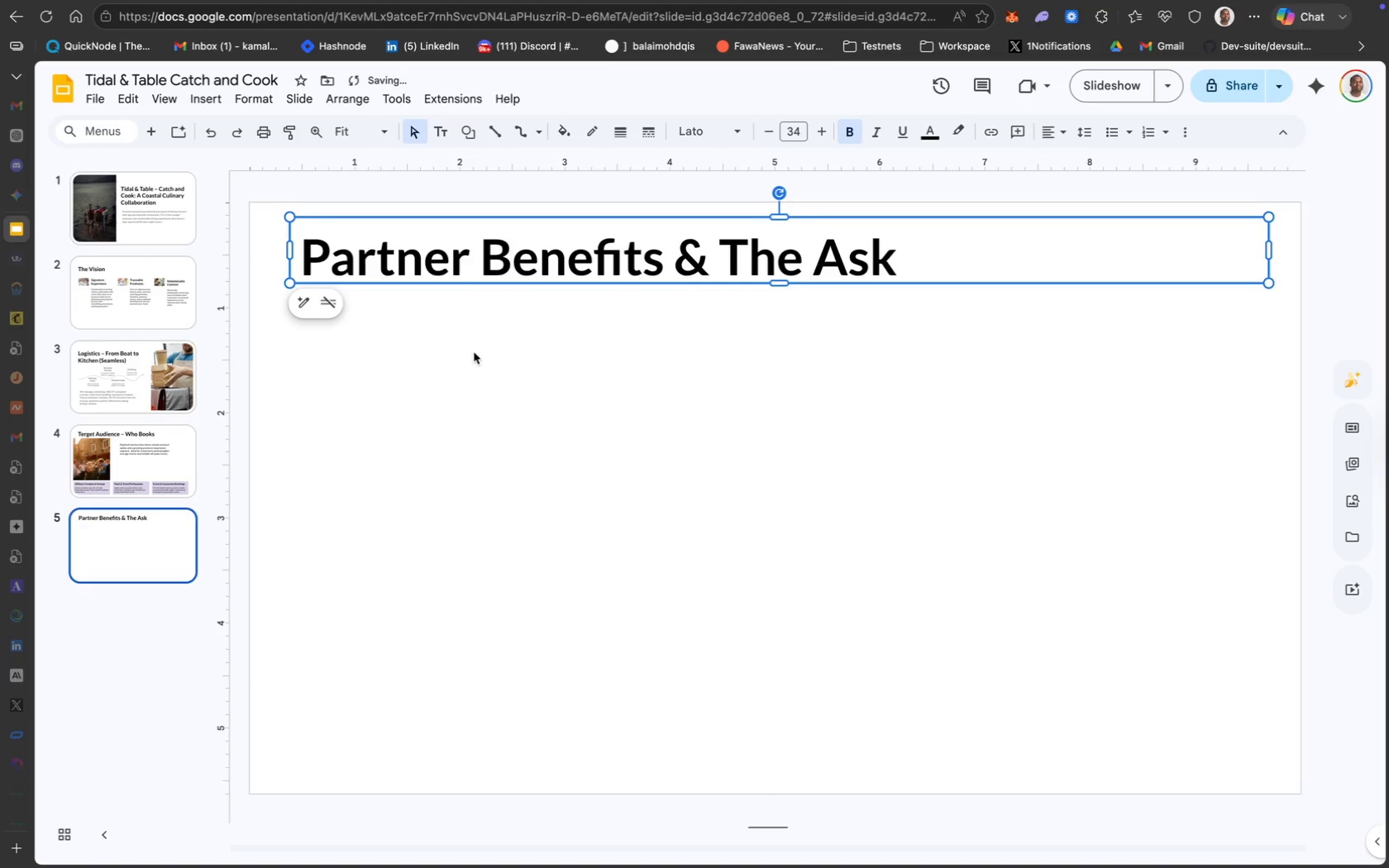 
left_click([474, 353])
 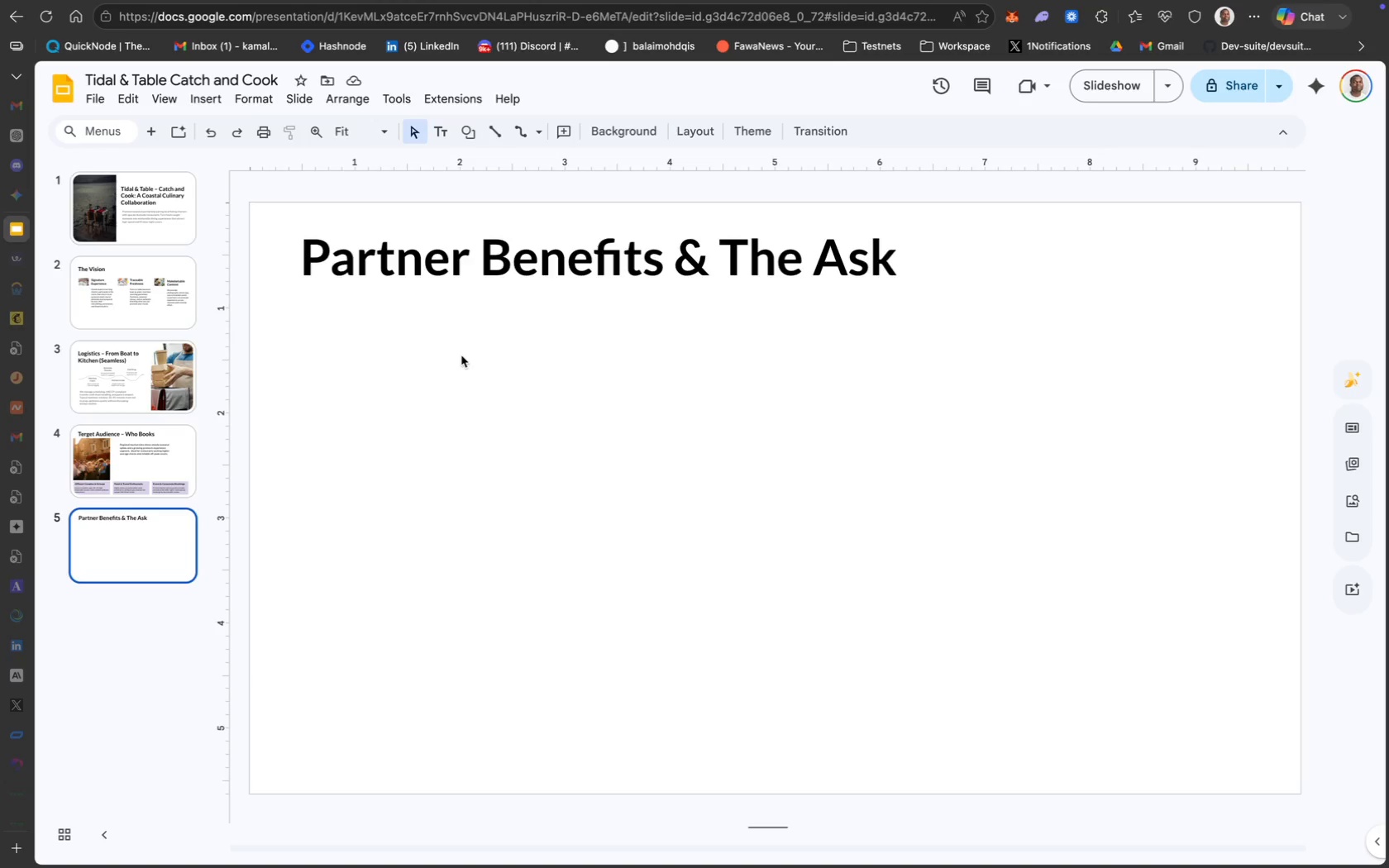 
wait(16.38)
 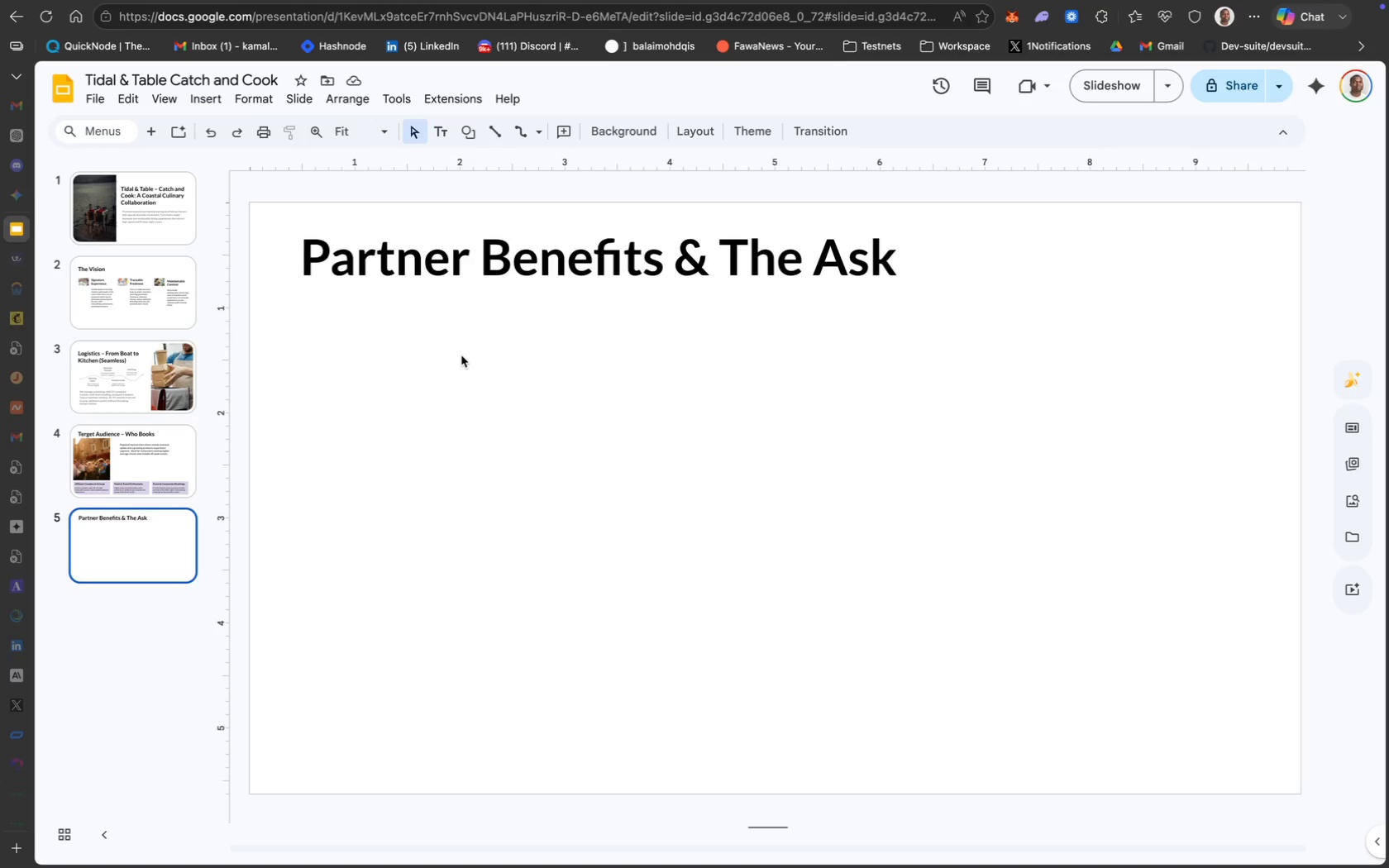 
left_click([443, 136])
 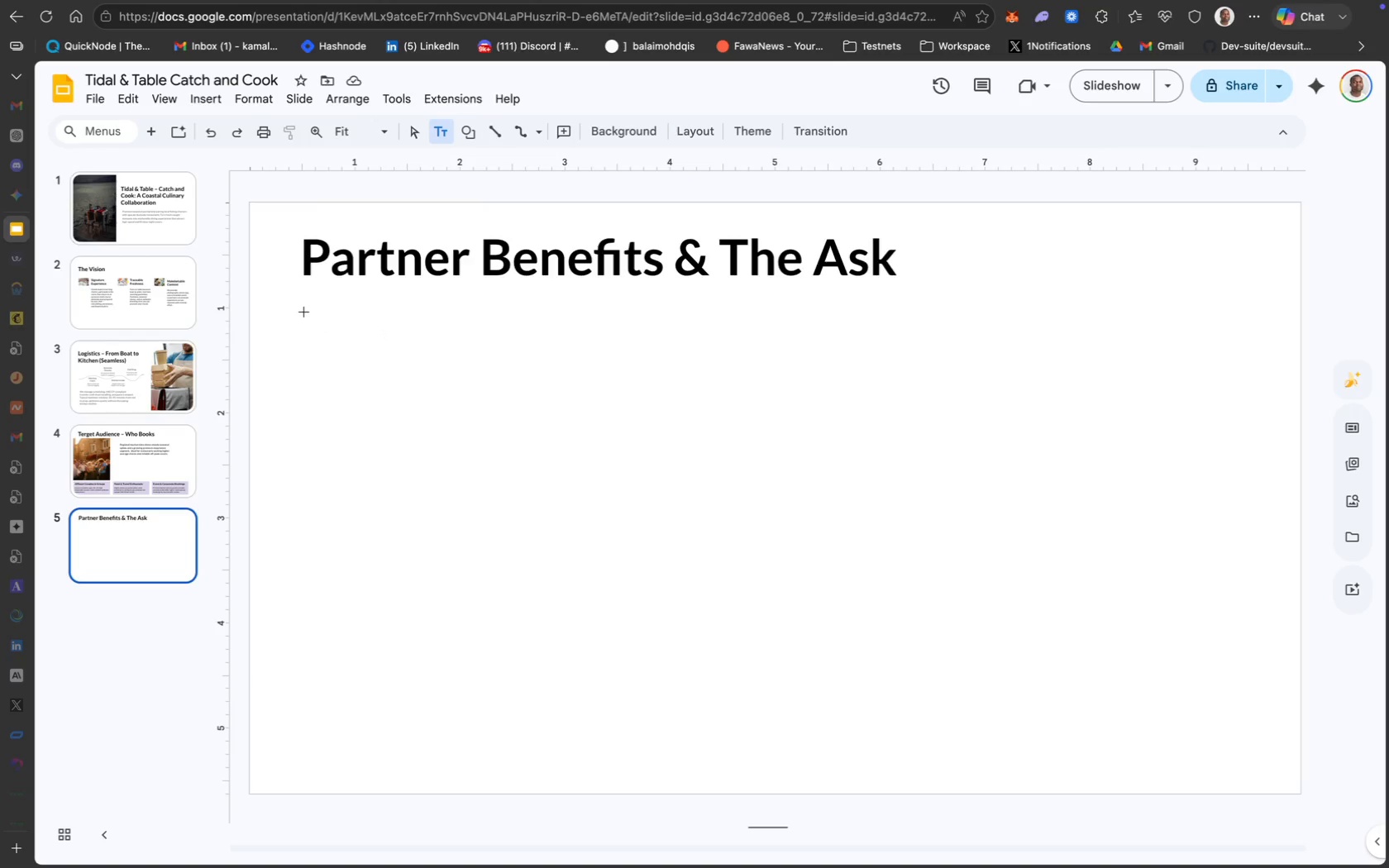 
left_click([304, 310])
 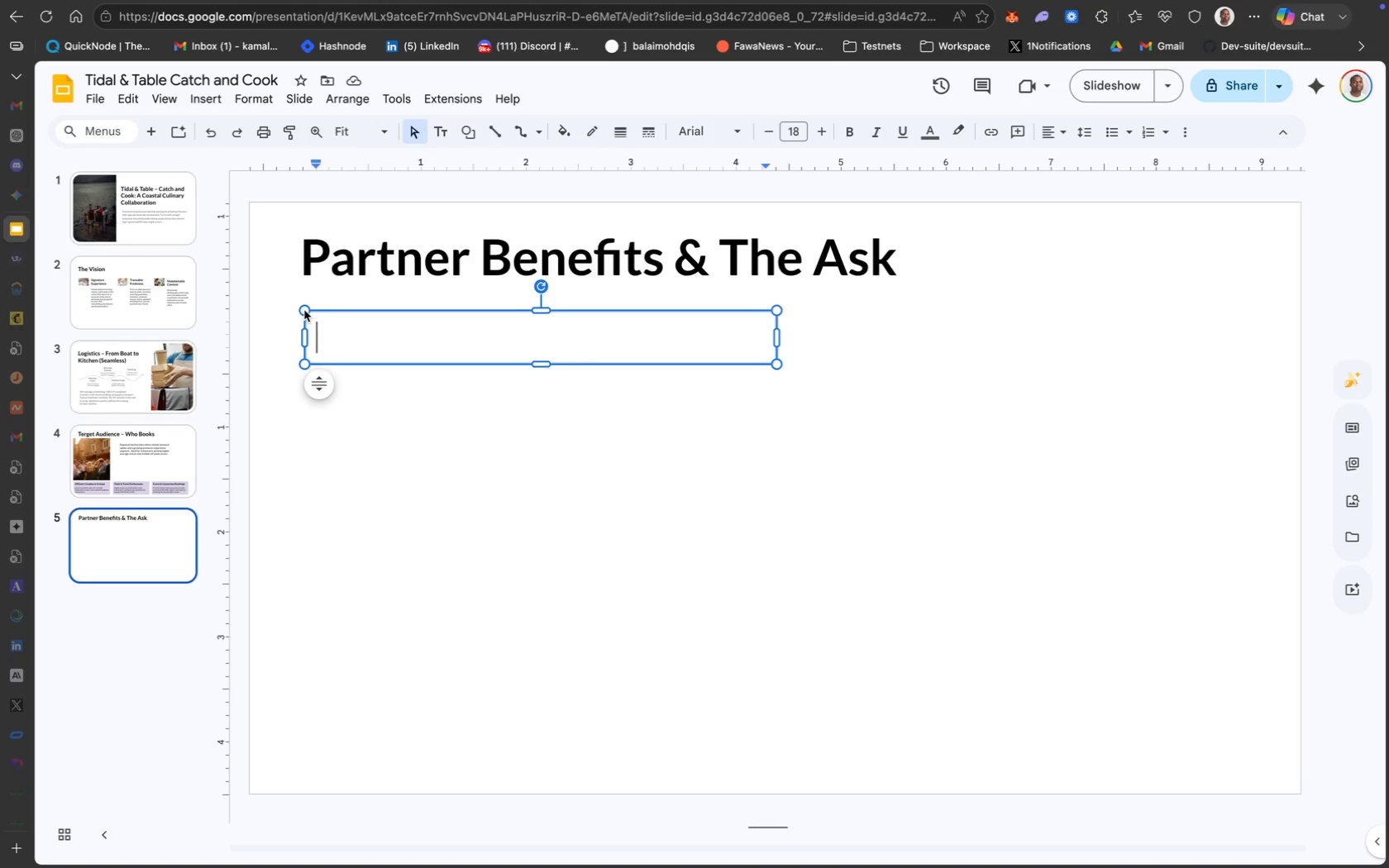 
wait(11.24)
 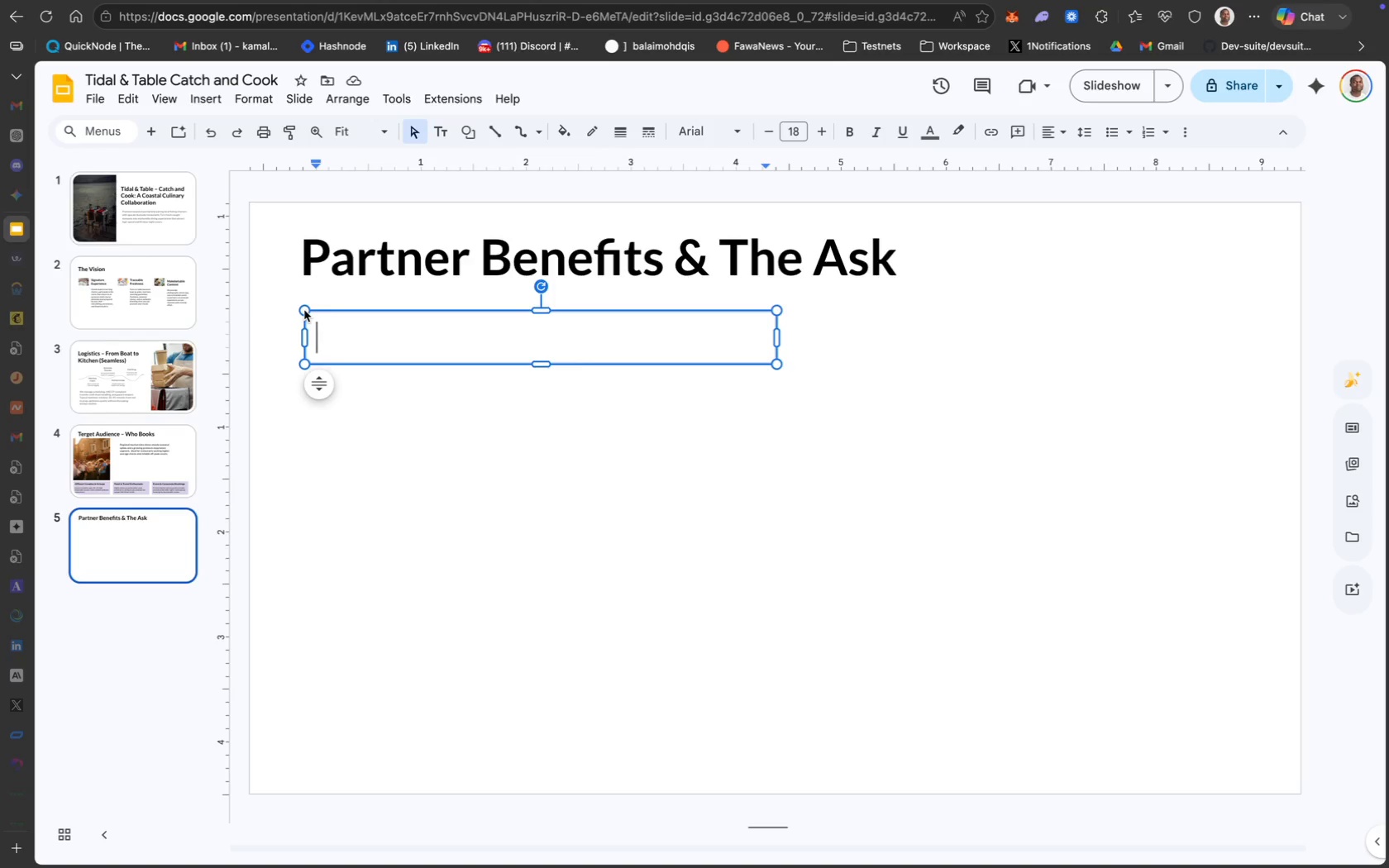 
left_click_drag(start_coordinate=[778, 338], to_coordinate=[699, 339])
 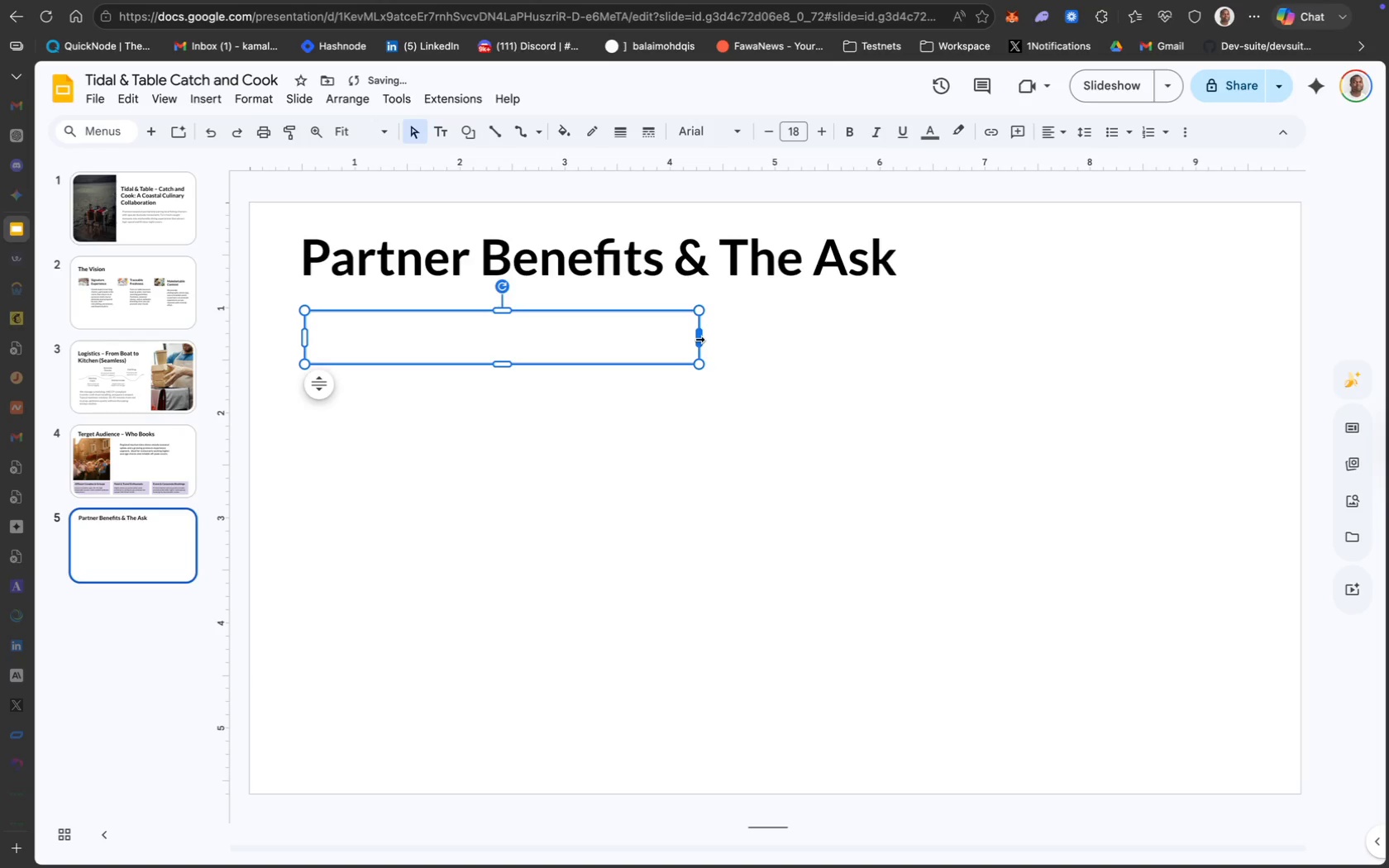 
left_click_drag(start_coordinate=[699, 339], to_coordinate=[671, 340])
 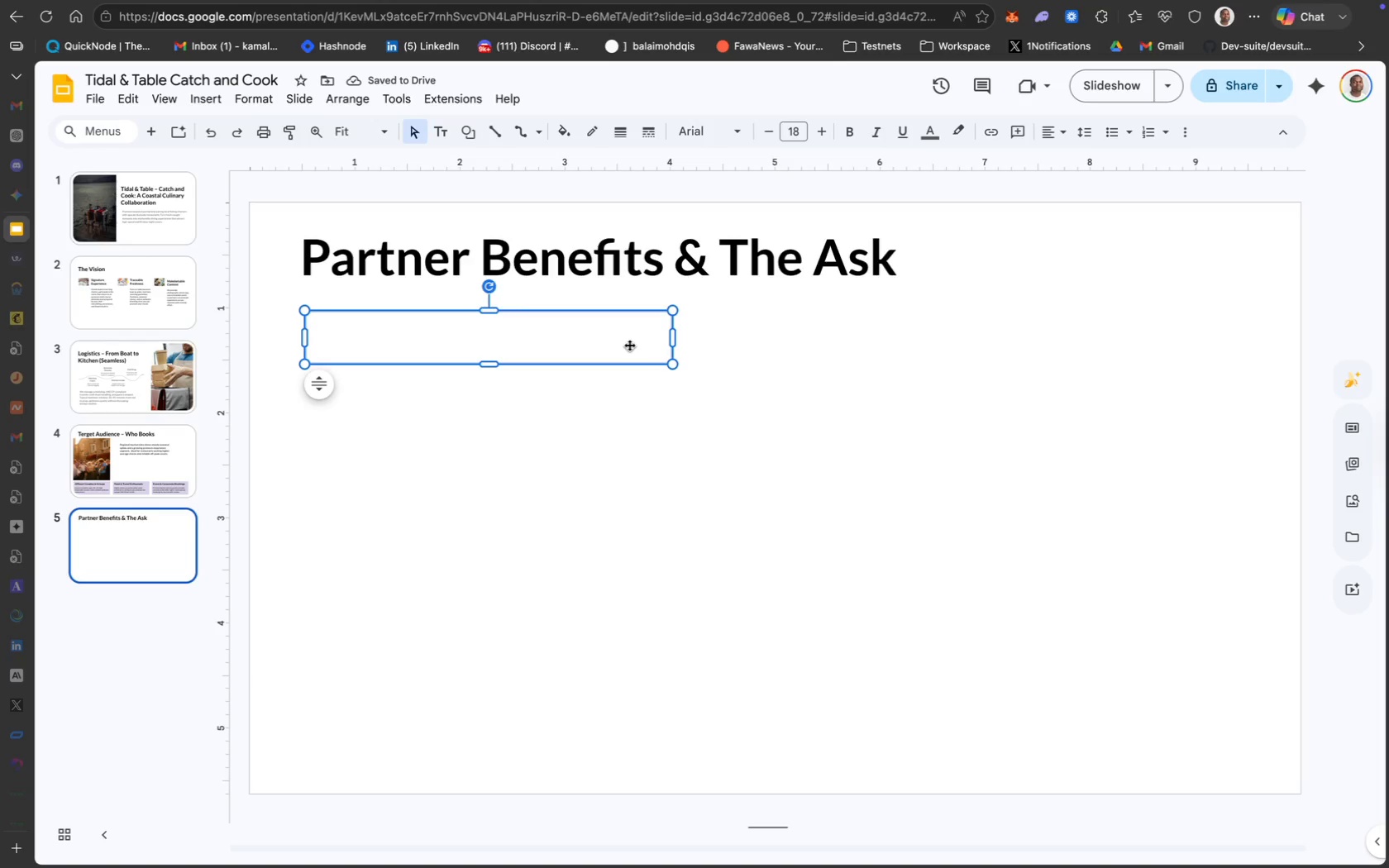 
key(Backspace)
 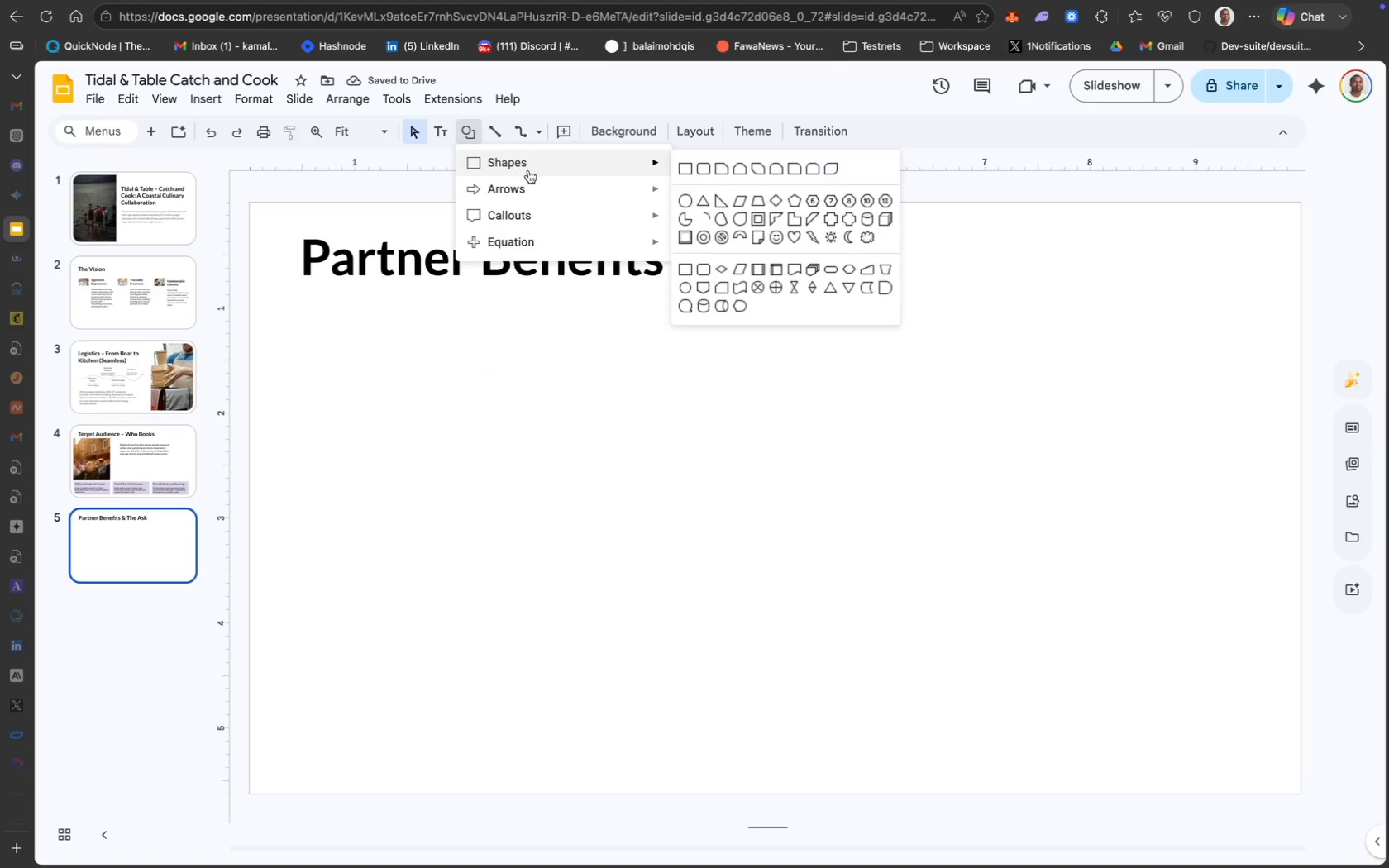 
left_click([685, 167])
 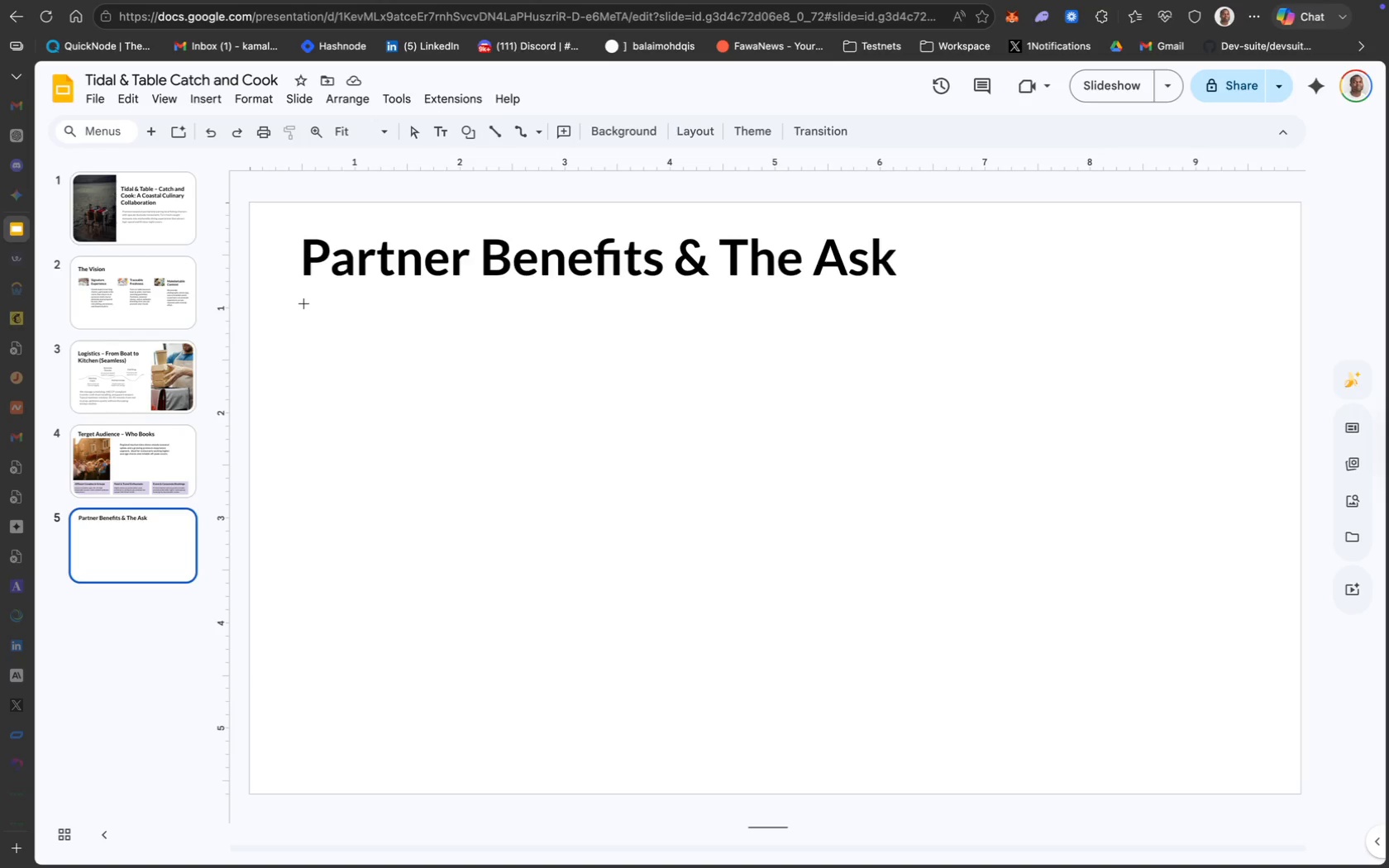 
wait(5.68)
 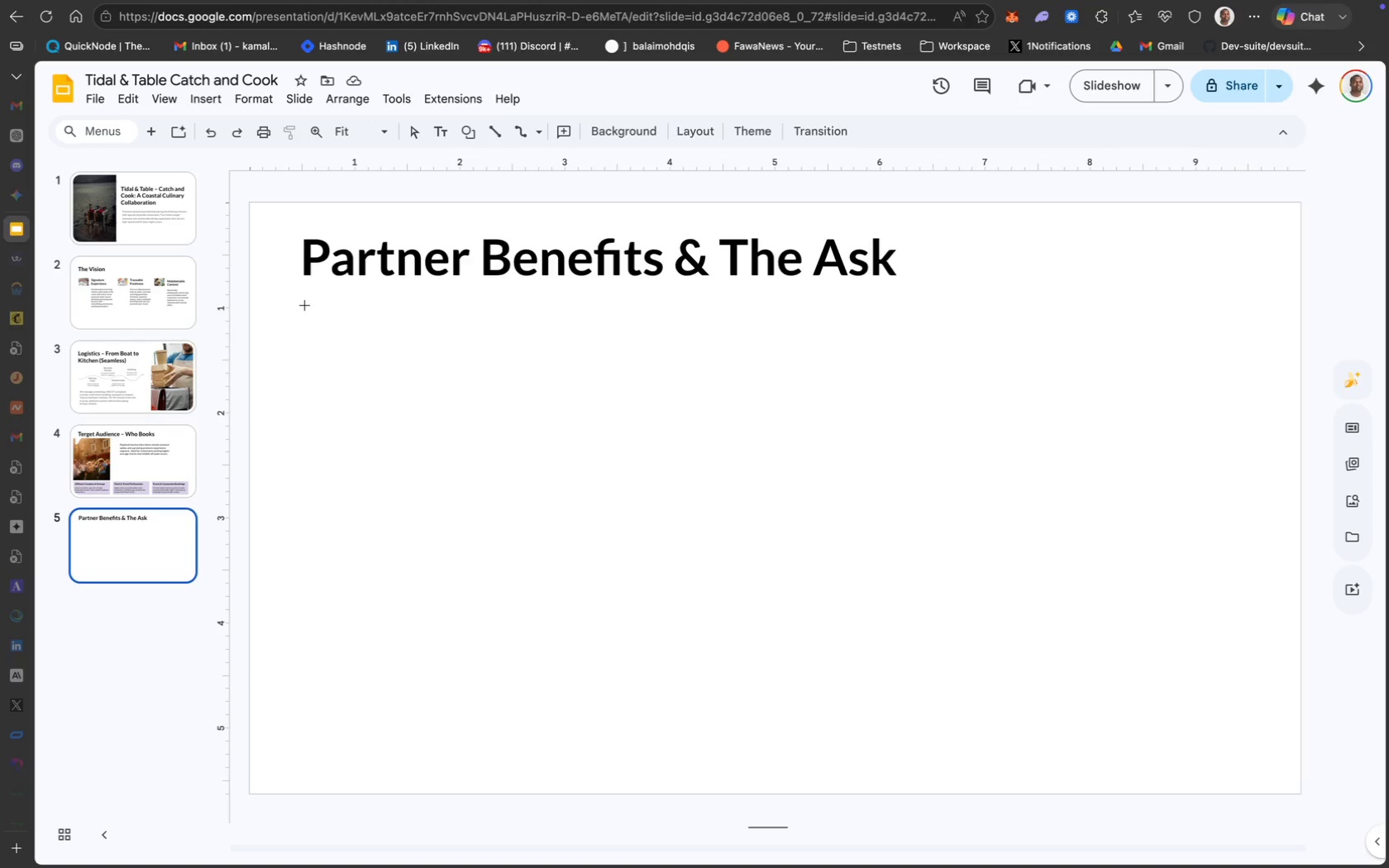 
left_click_drag(start_coordinate=[304, 303], to_coordinate=[592, 462])
 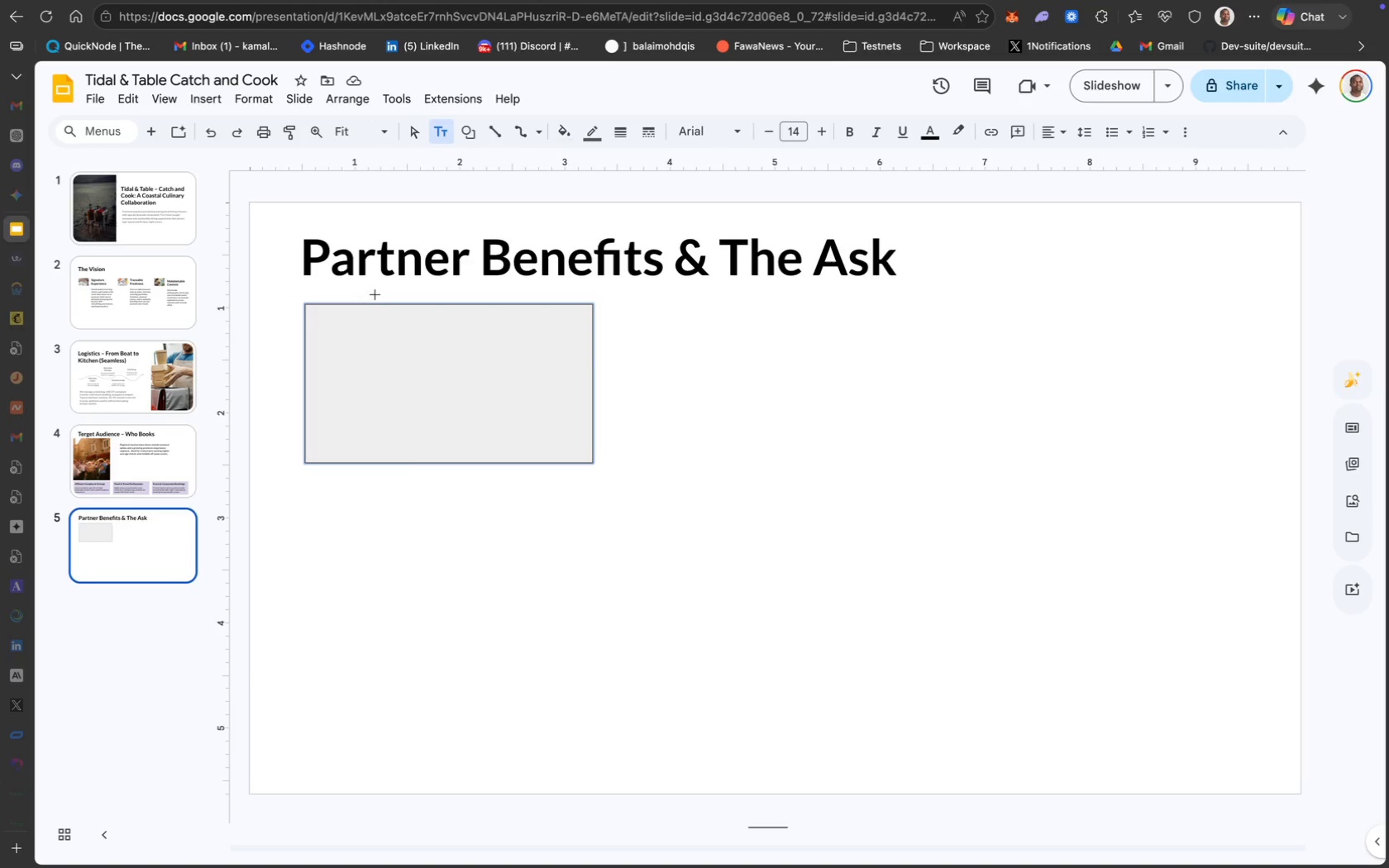 
wait(11.14)
 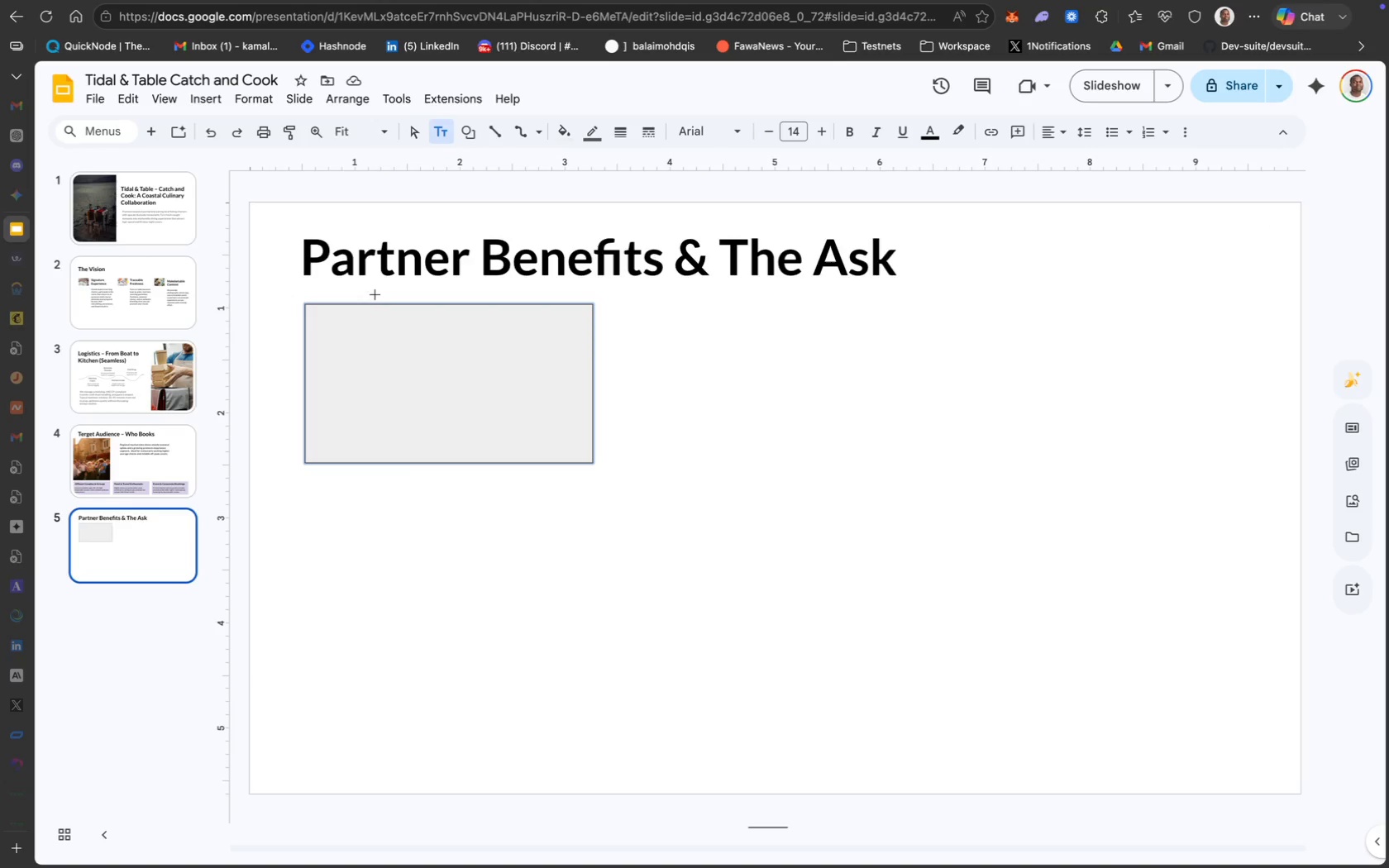 
left_click_drag(start_coordinate=[319, 325], to_coordinate=[565, 355])
 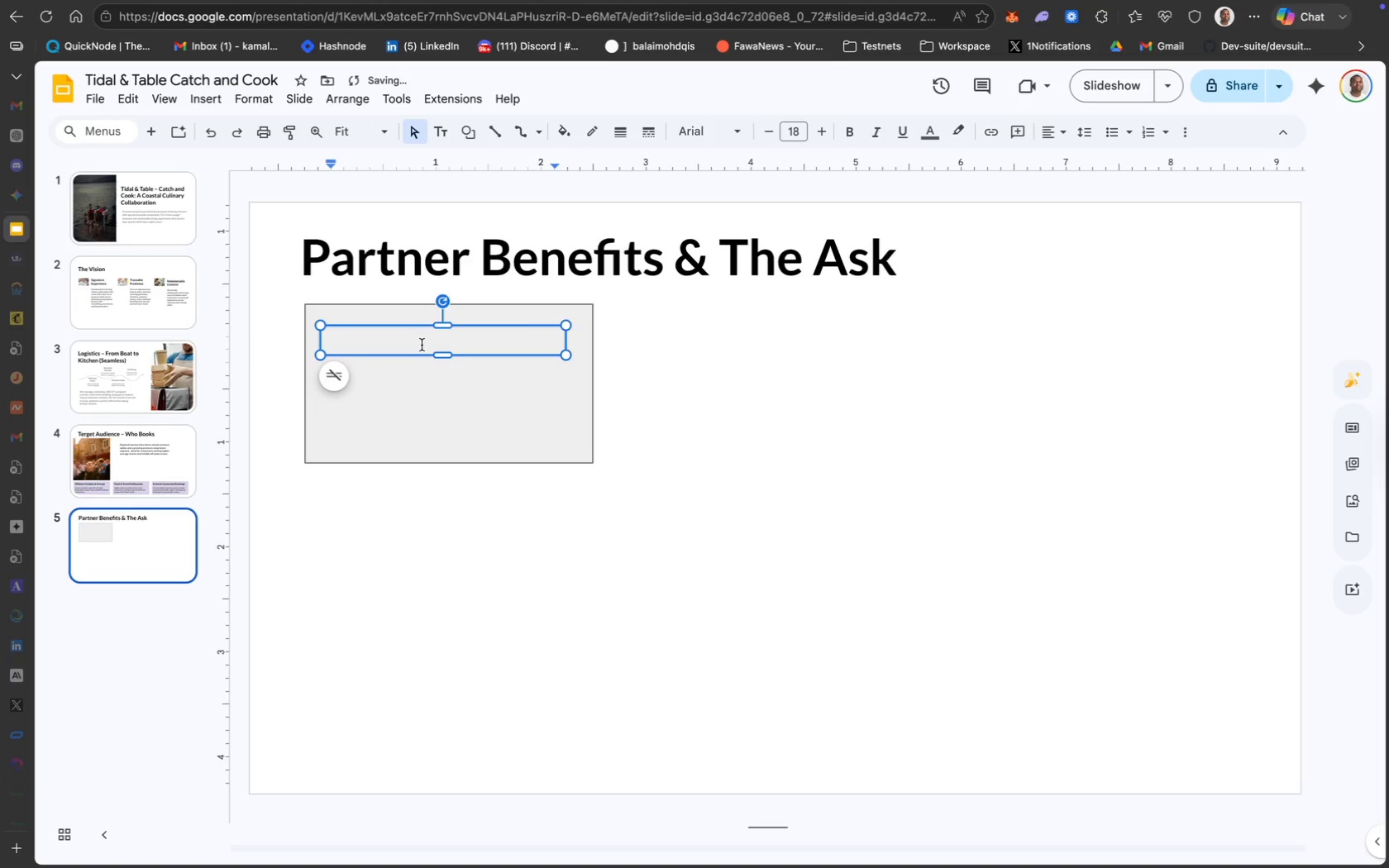 
type(Revenue & Fill)
 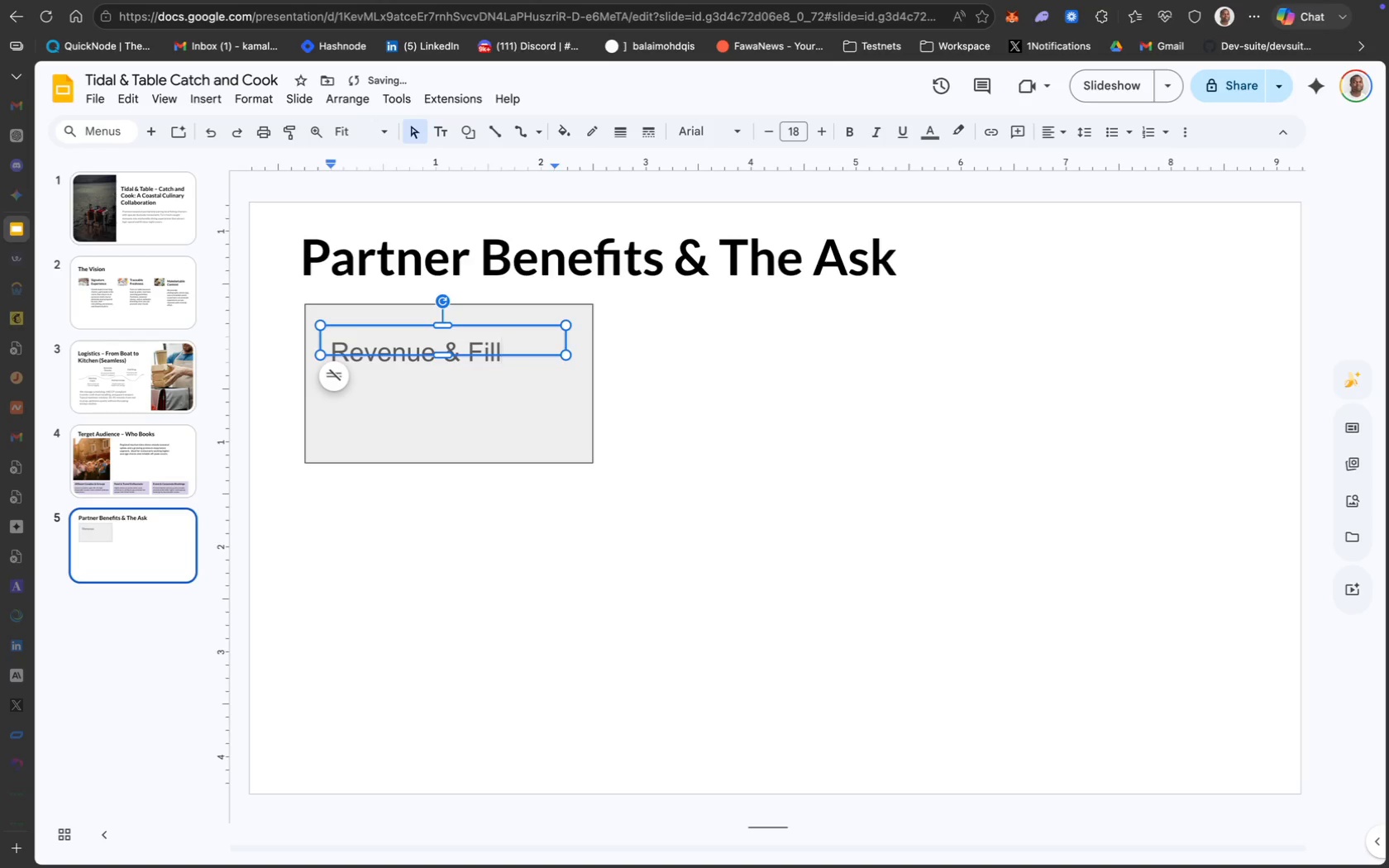 
left_click_drag(start_coordinate=[445, 355], to_coordinate=[446, 374])
 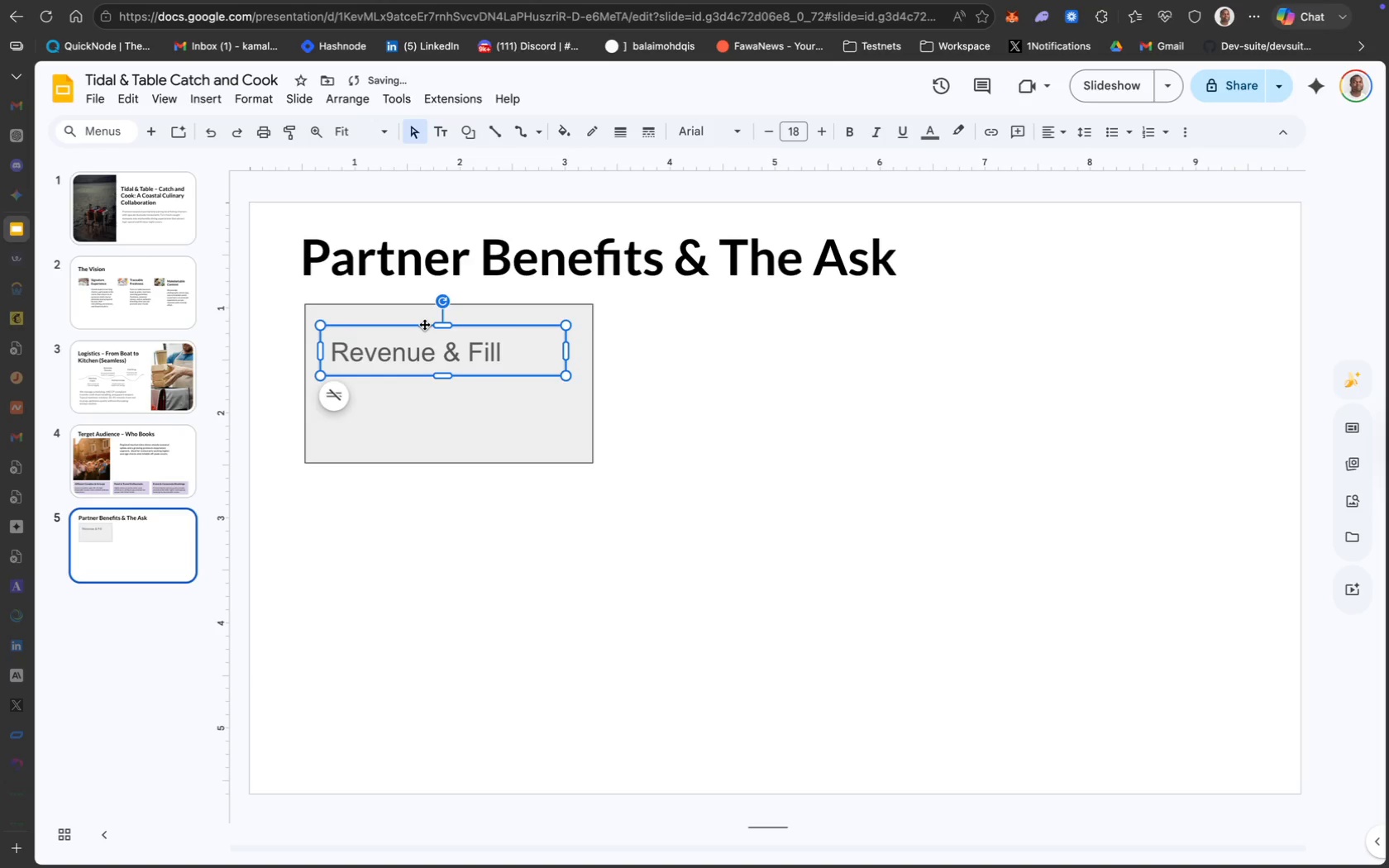 
left_click_drag(start_coordinate=[423, 324], to_coordinate=[428, 308])
 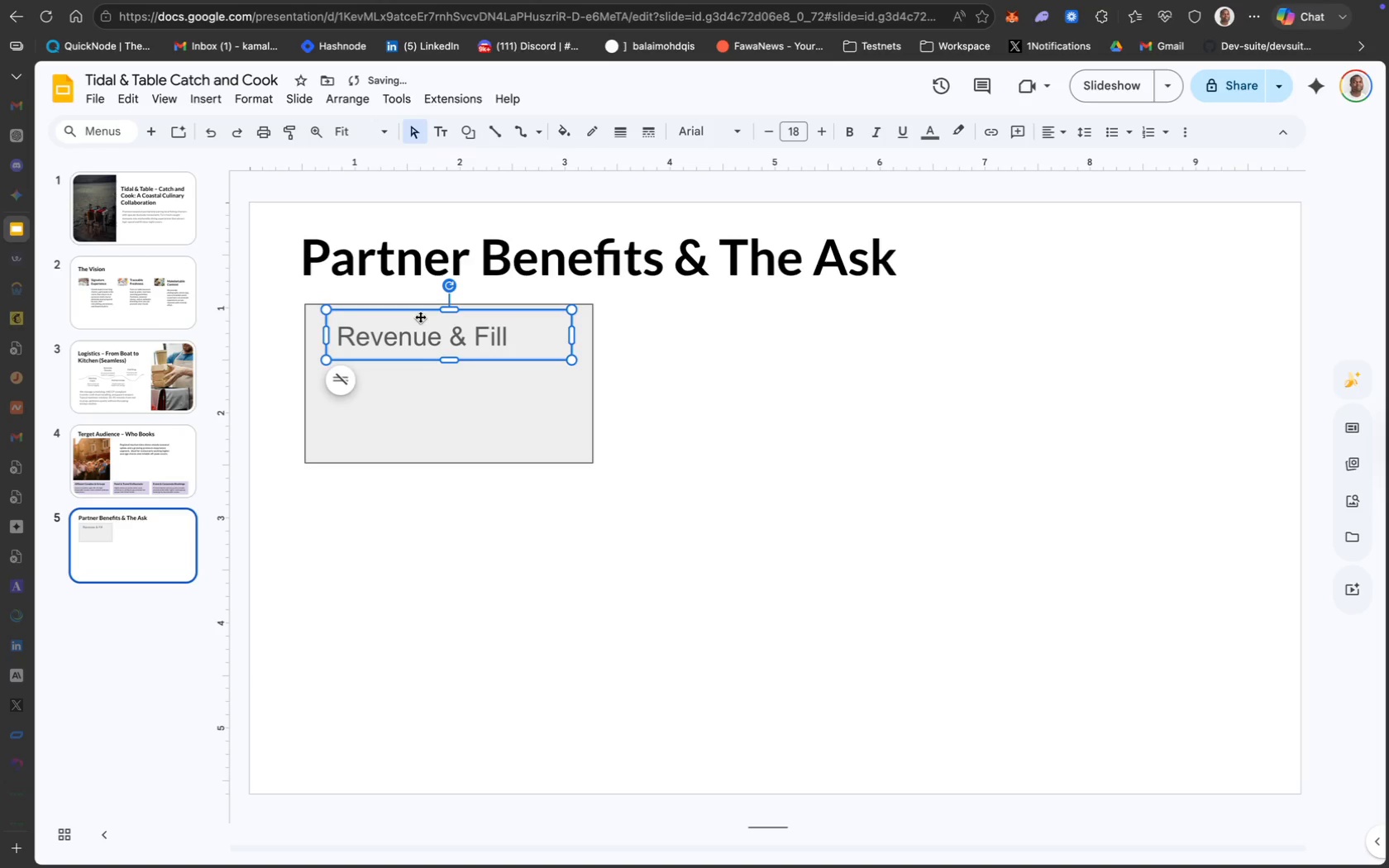 
left_click_drag(start_coordinate=[410, 309], to_coordinate=[401, 309])
 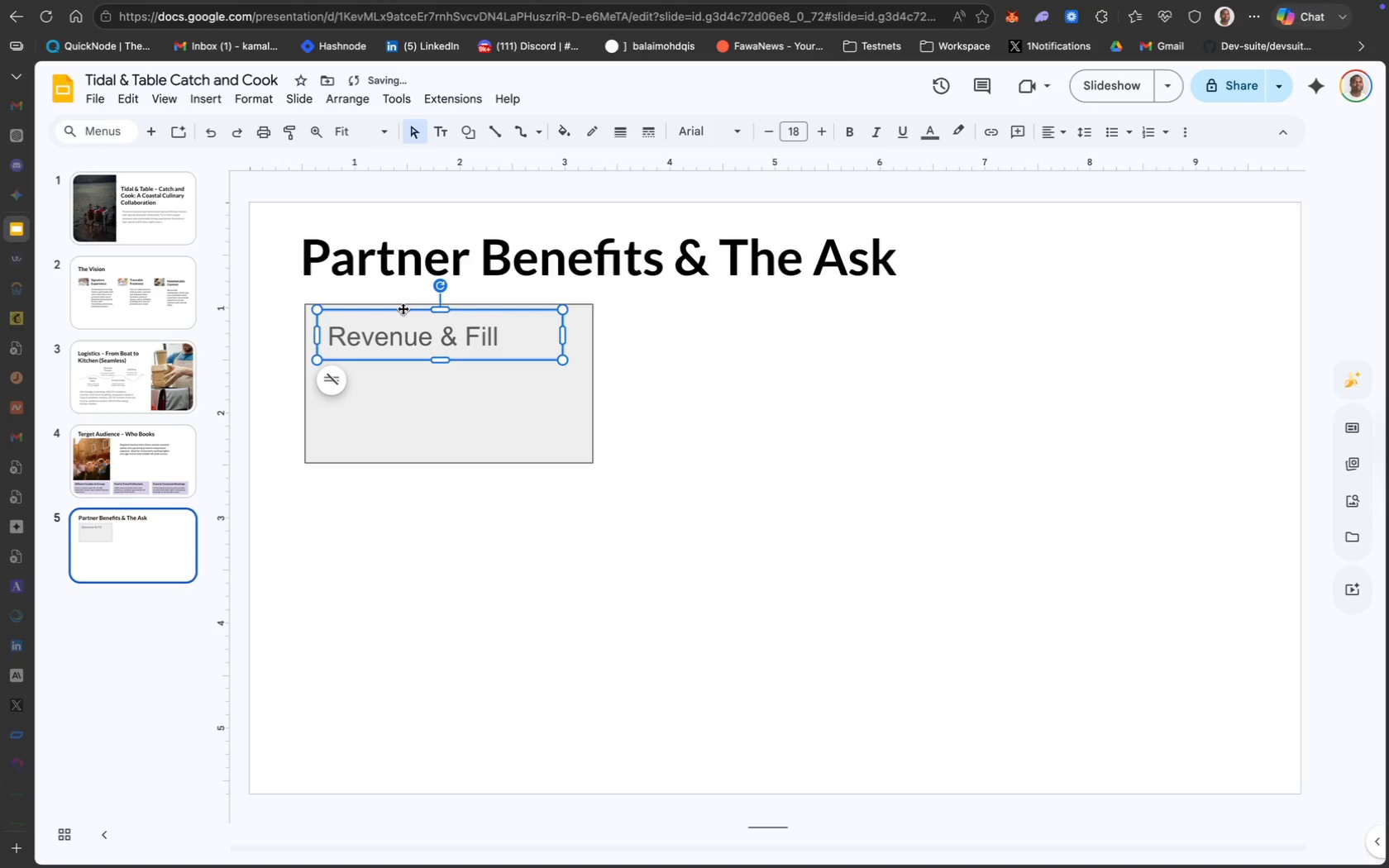 
left_click_drag(start_coordinate=[403, 308], to_coordinate=[392, 305])
 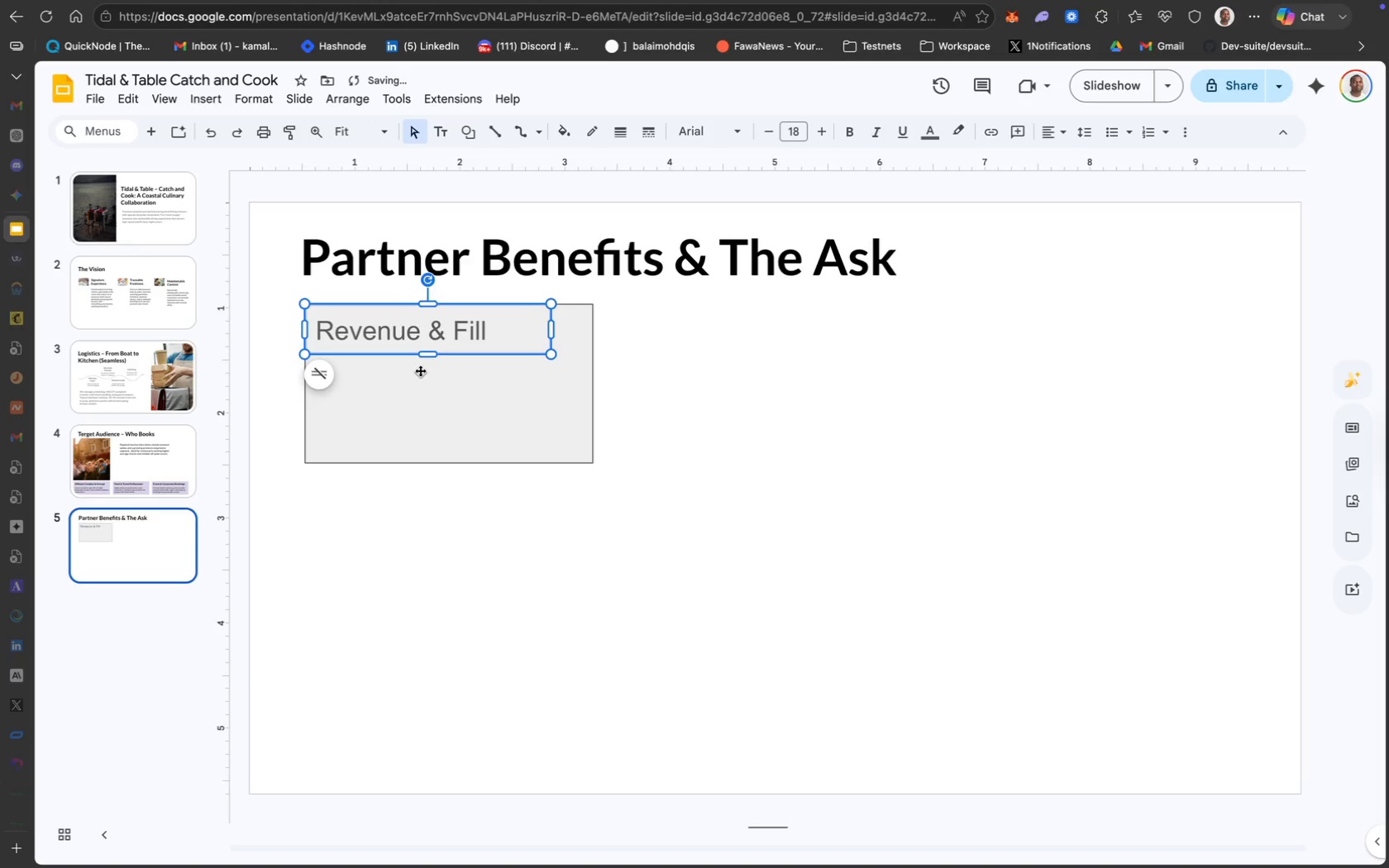 
left_click([426, 389])
 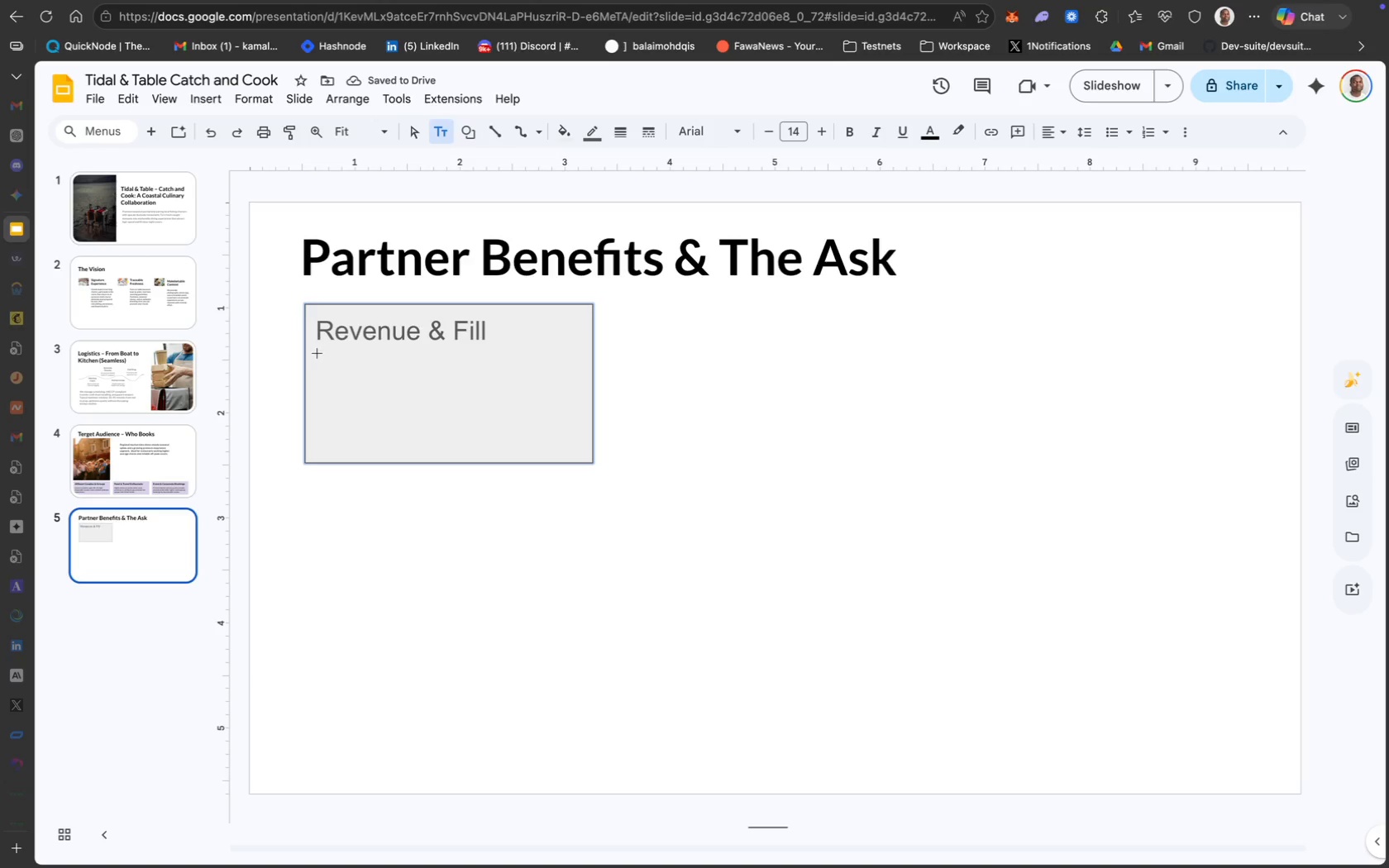 
wait(5.78)
 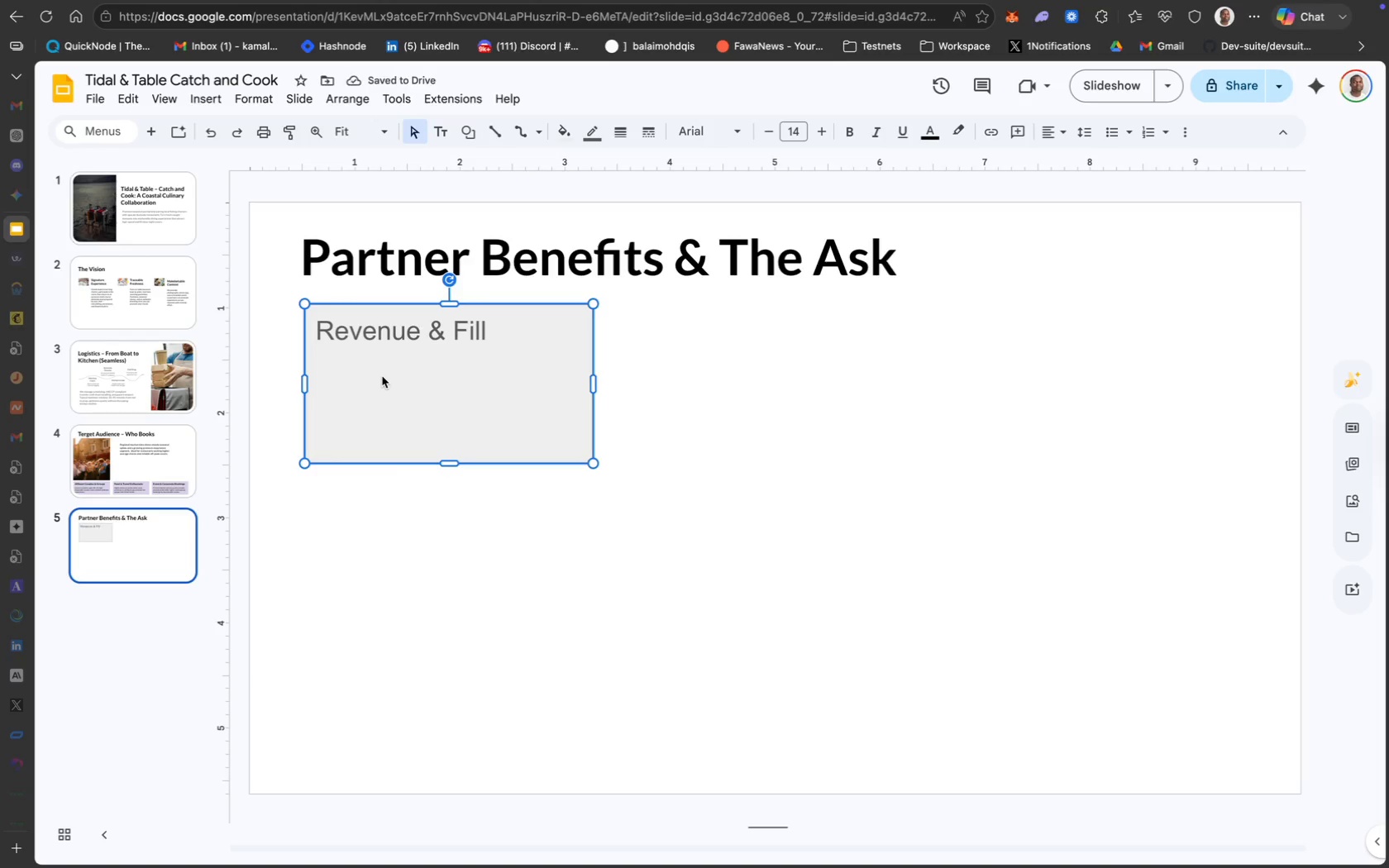 
left_click_drag(start_coordinate=[320, 355], to_coordinate=[573, 452])
 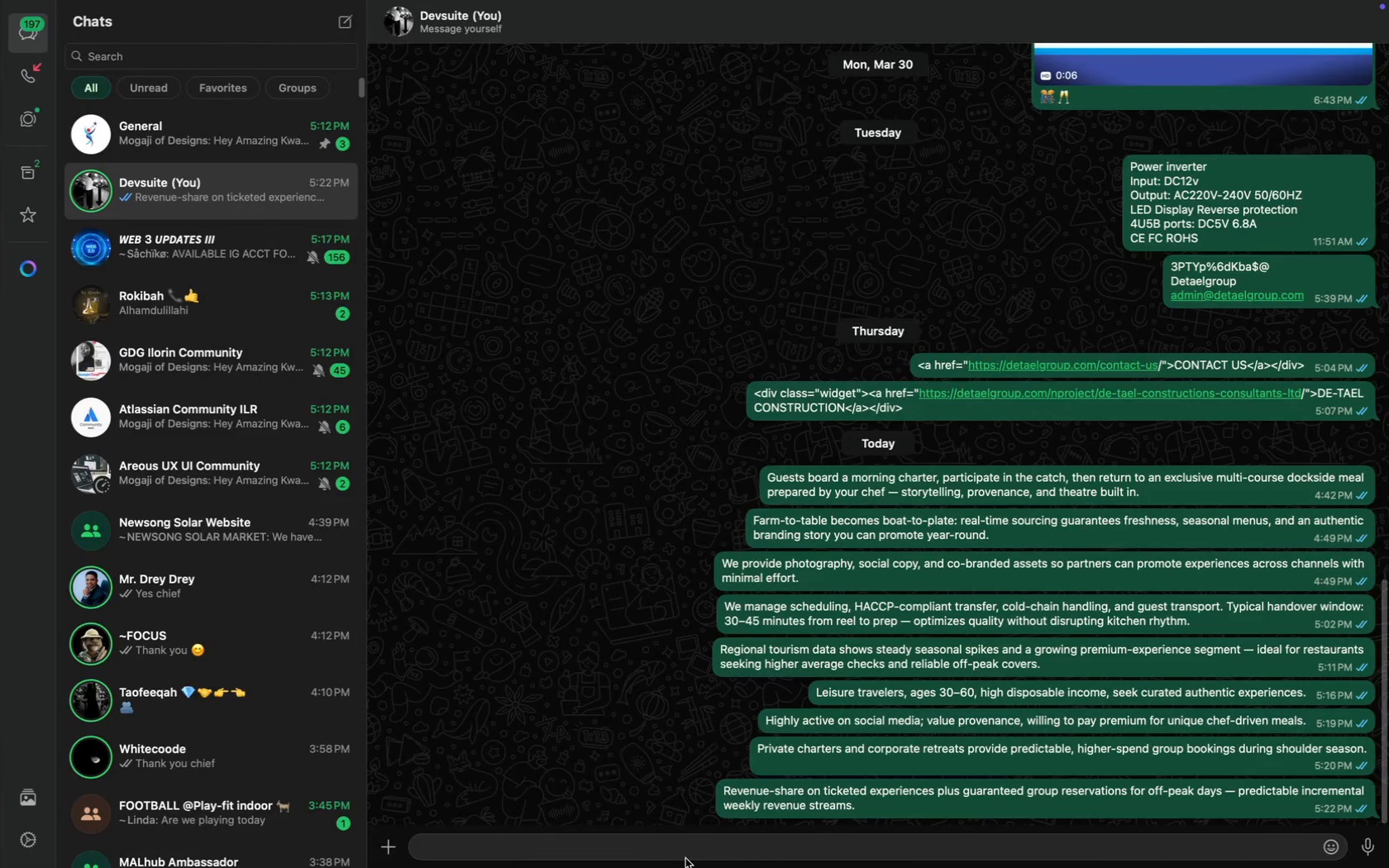 
left_click_drag(start_coordinate=[860, 809], to_coordinate=[718, 789])
 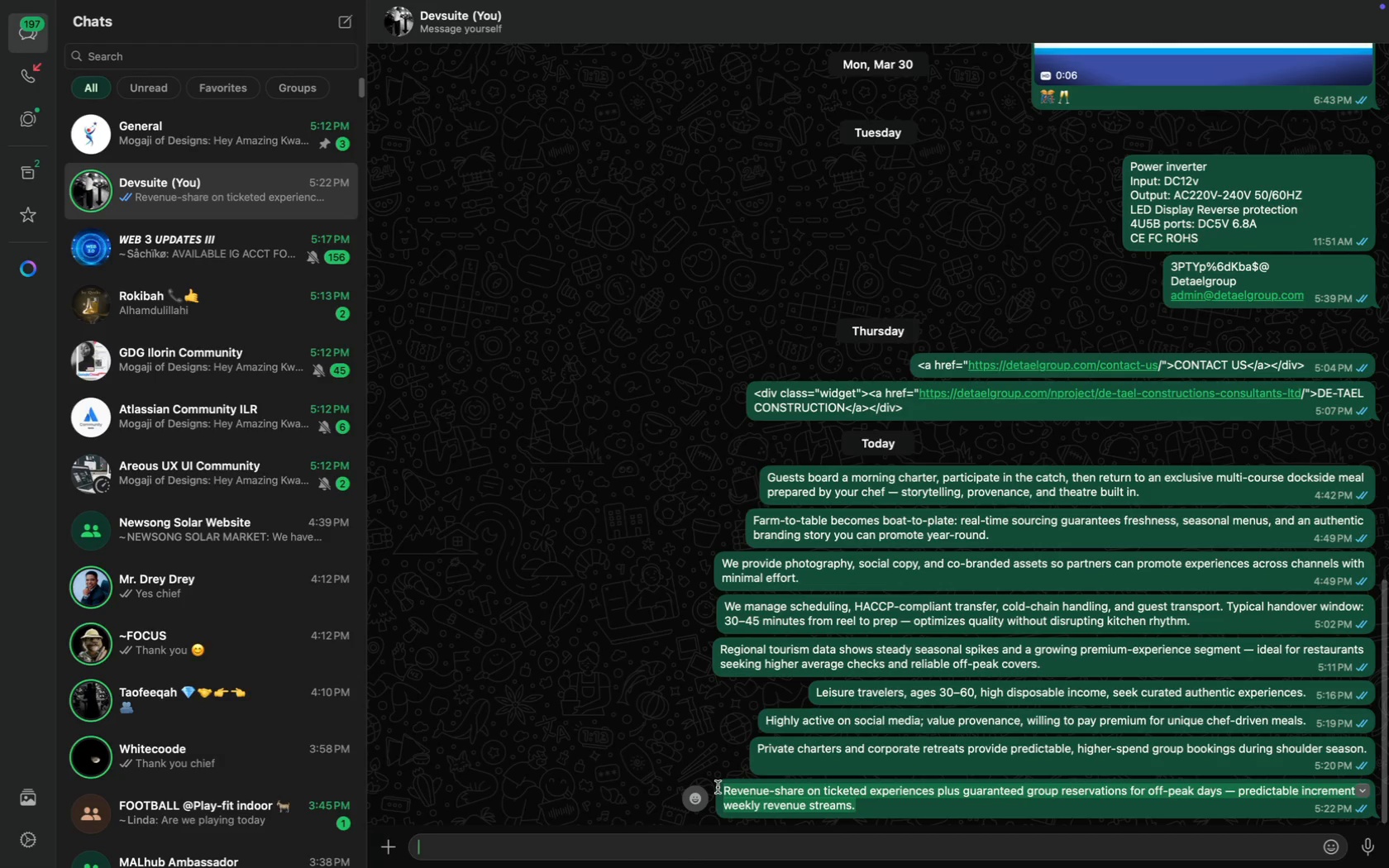 
key(Meta+CommandLeft)
 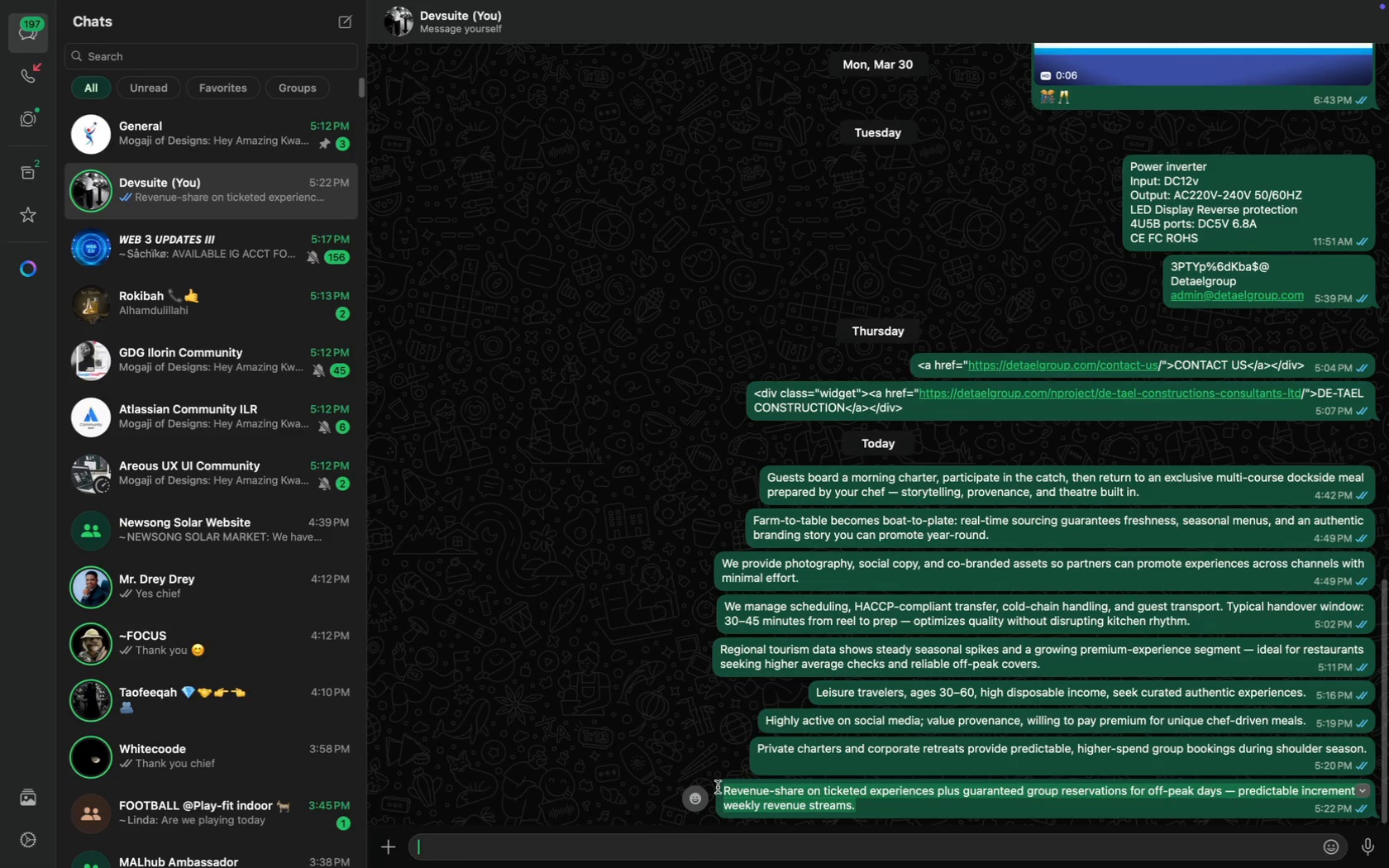 
key(Meta+C)